 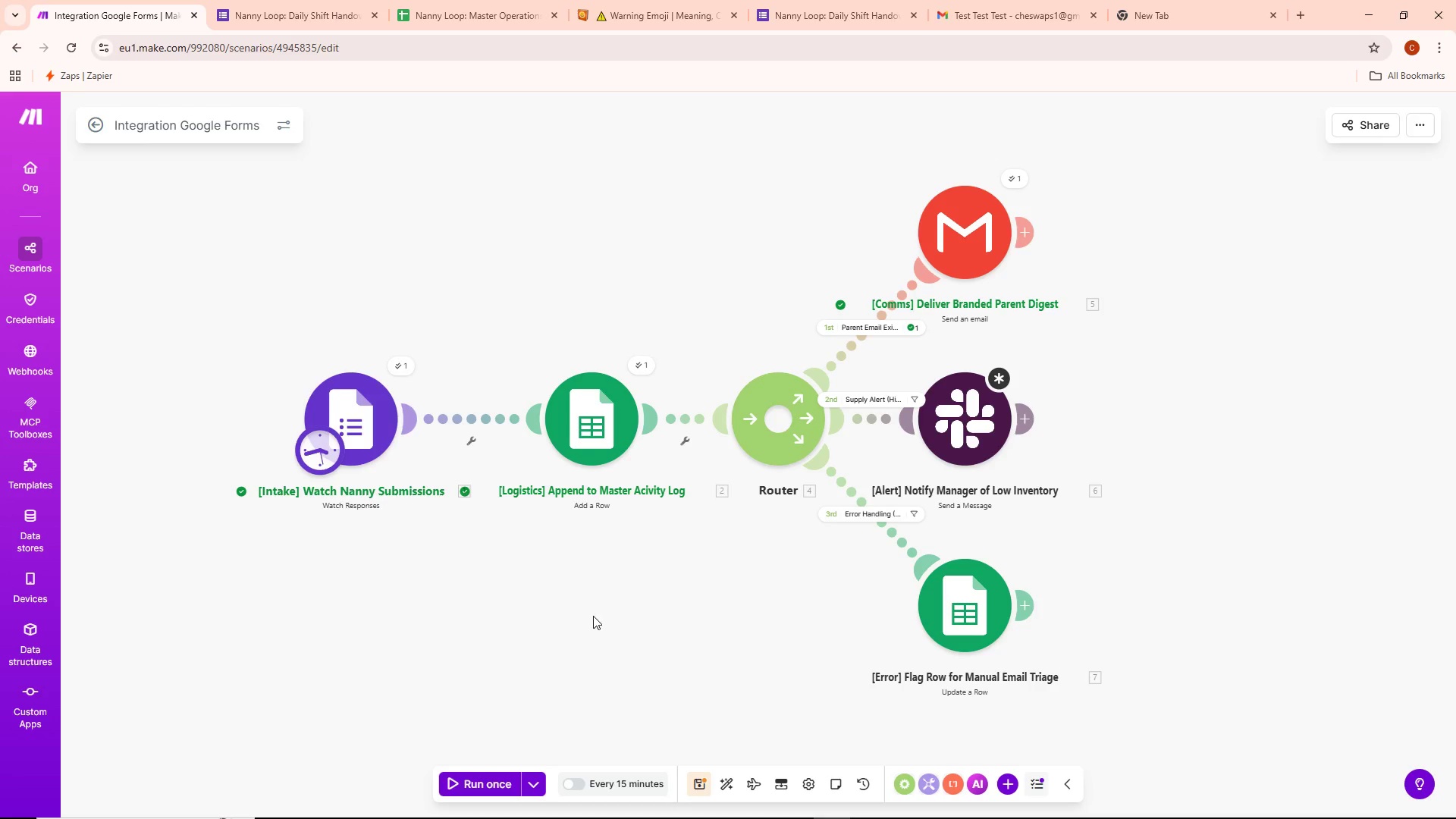 
left_click_drag(start_coordinate=[943, 437], to_coordinate=[980, 428])
 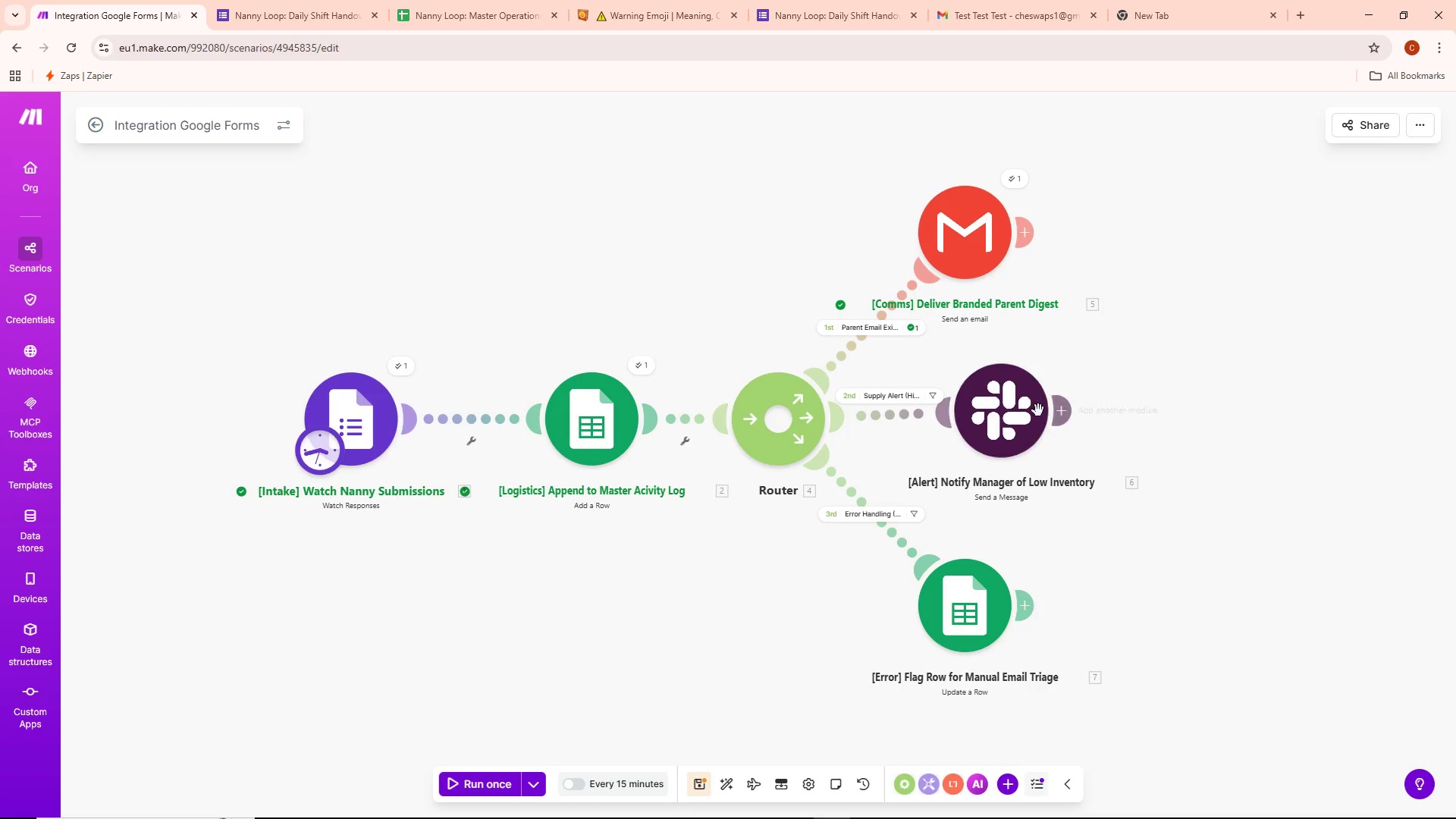 
wait(8.36)
 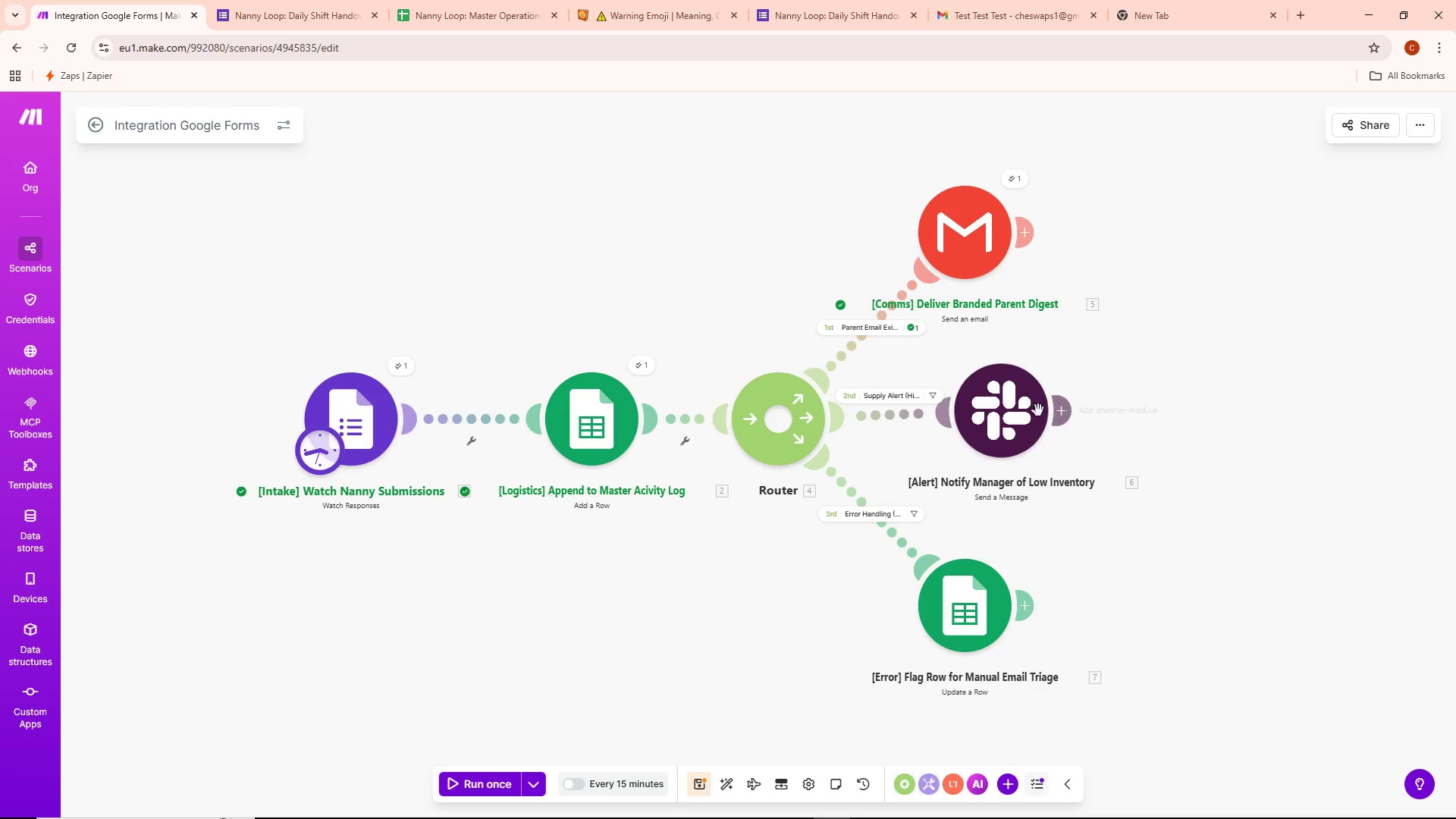 
scroll: coordinate [413, 632], scroll_direction: down, amount: 1.0
 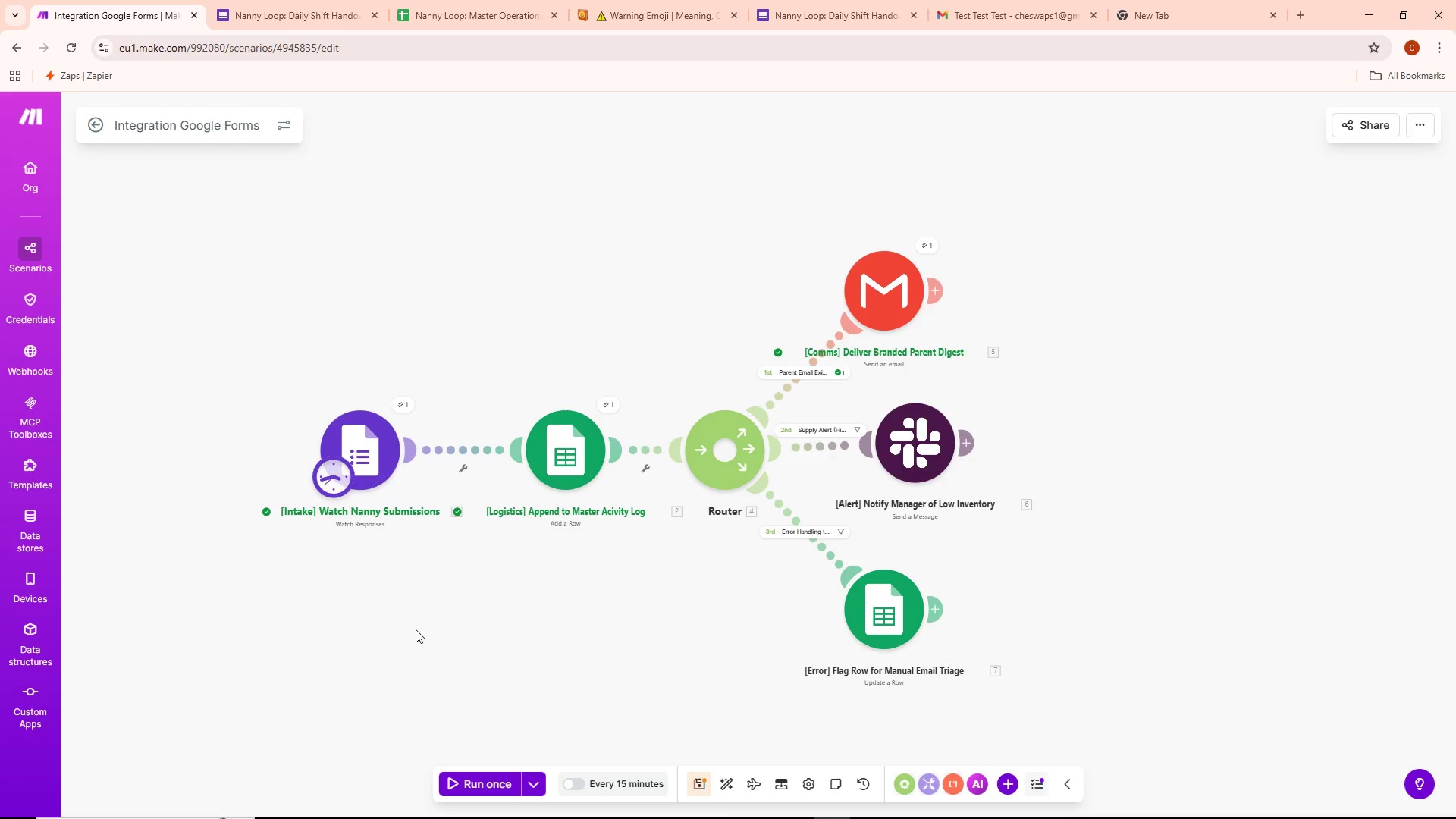 
left_click_drag(start_coordinate=[416, 629], to_coordinate=[374, 582])
 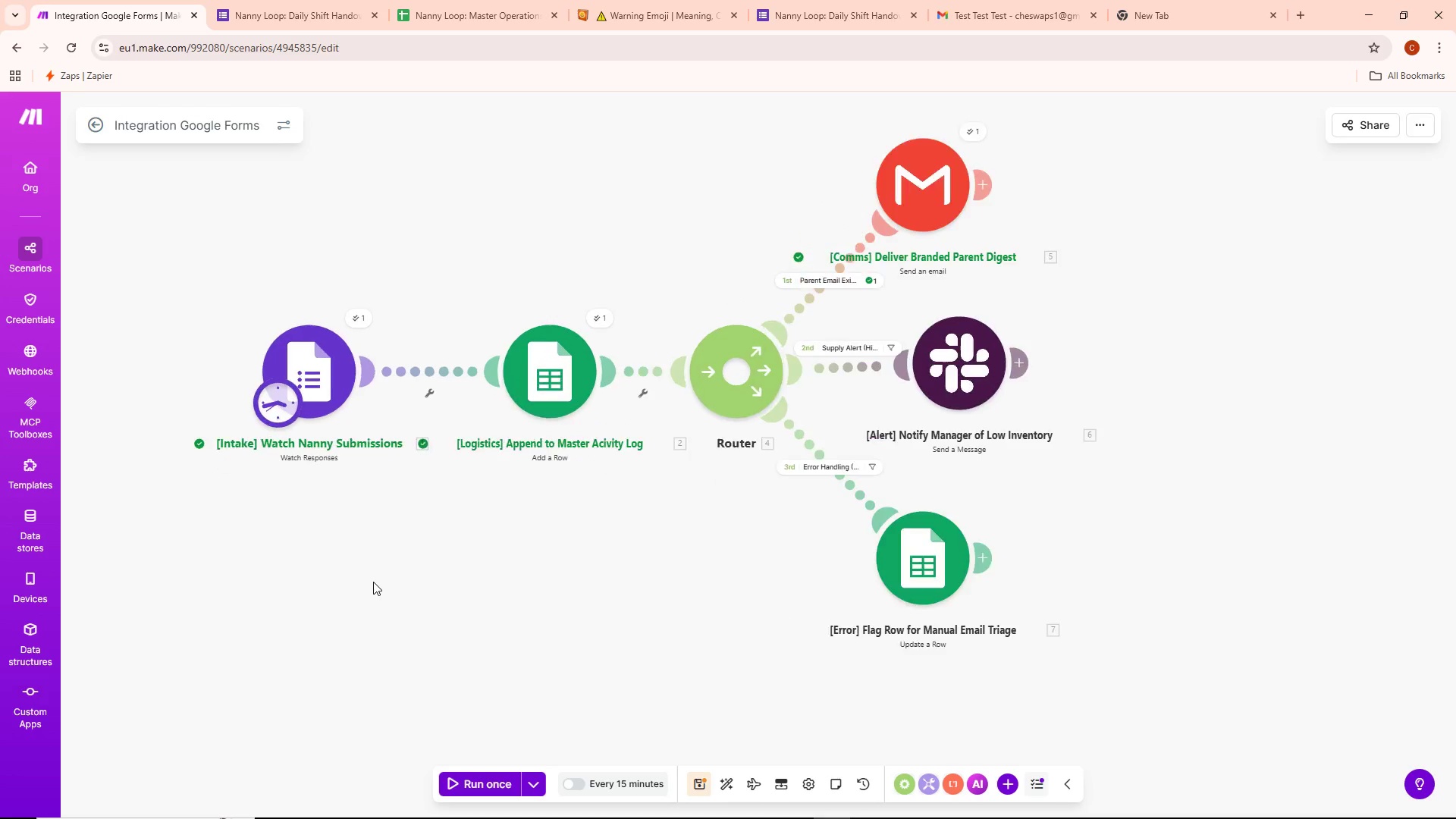 
scroll: coordinate [373, 582], scroll_direction: up, amount: 1.0
 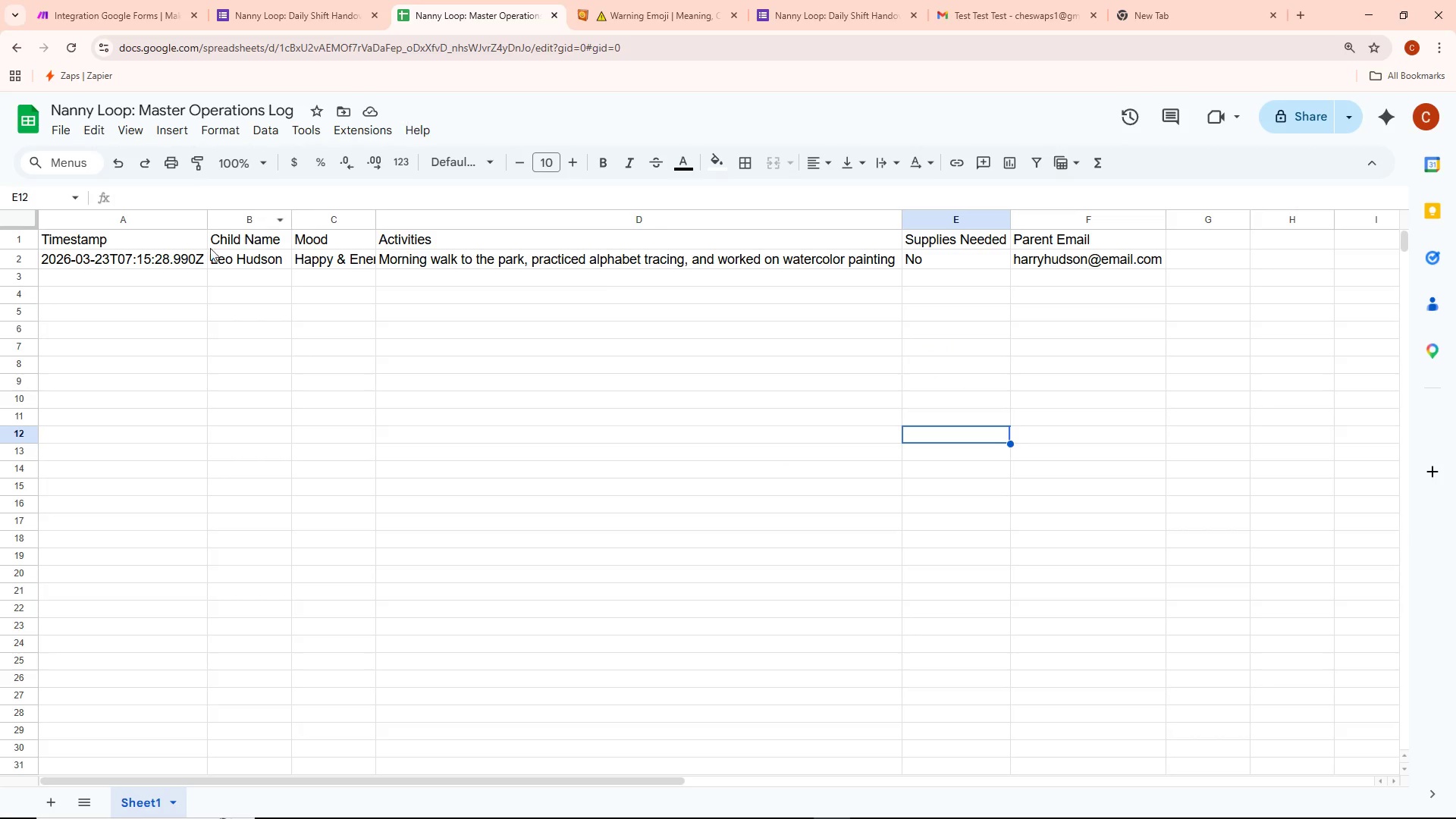 
double_click([140, 260])
 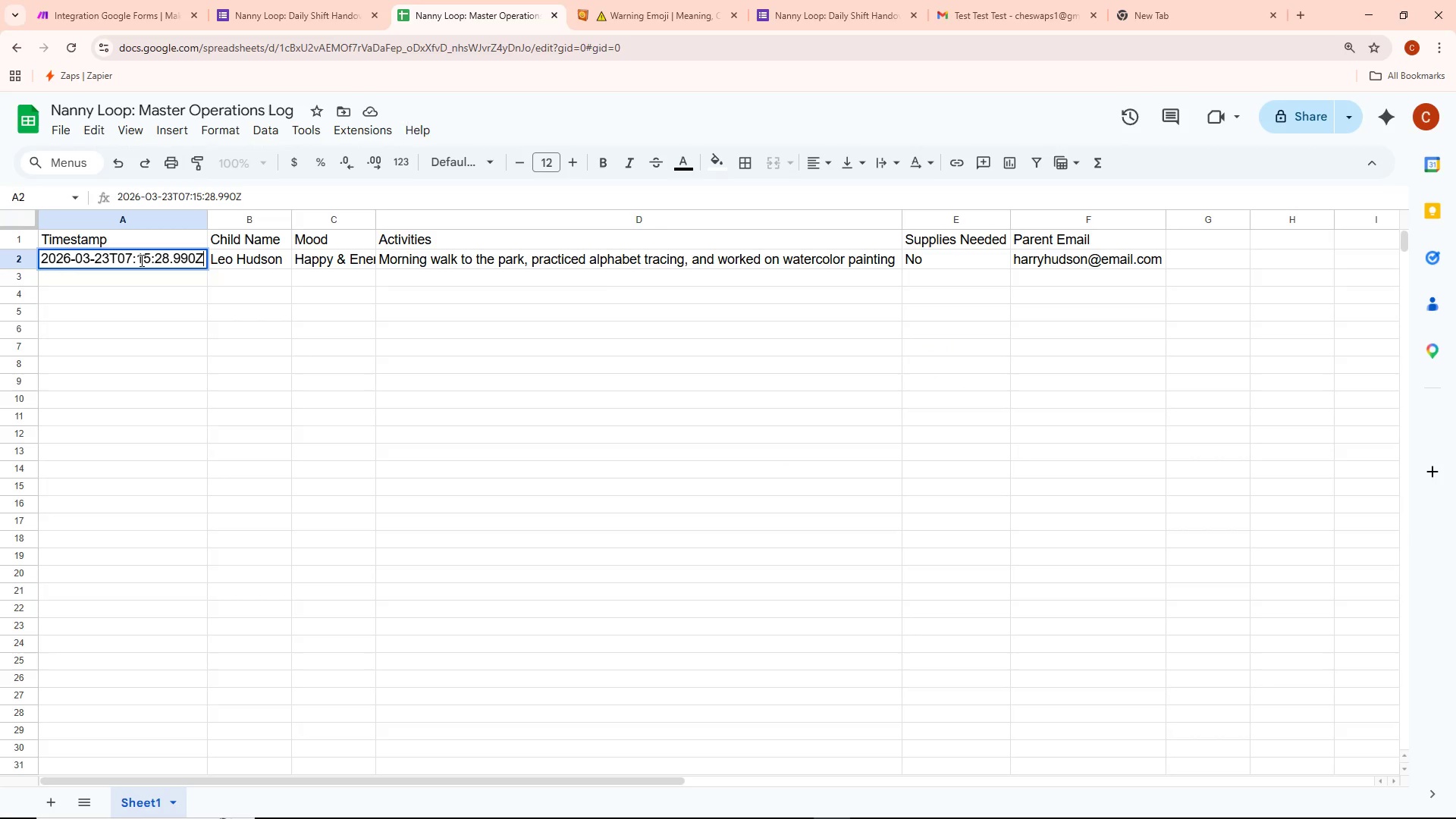 
key(Control+A)
 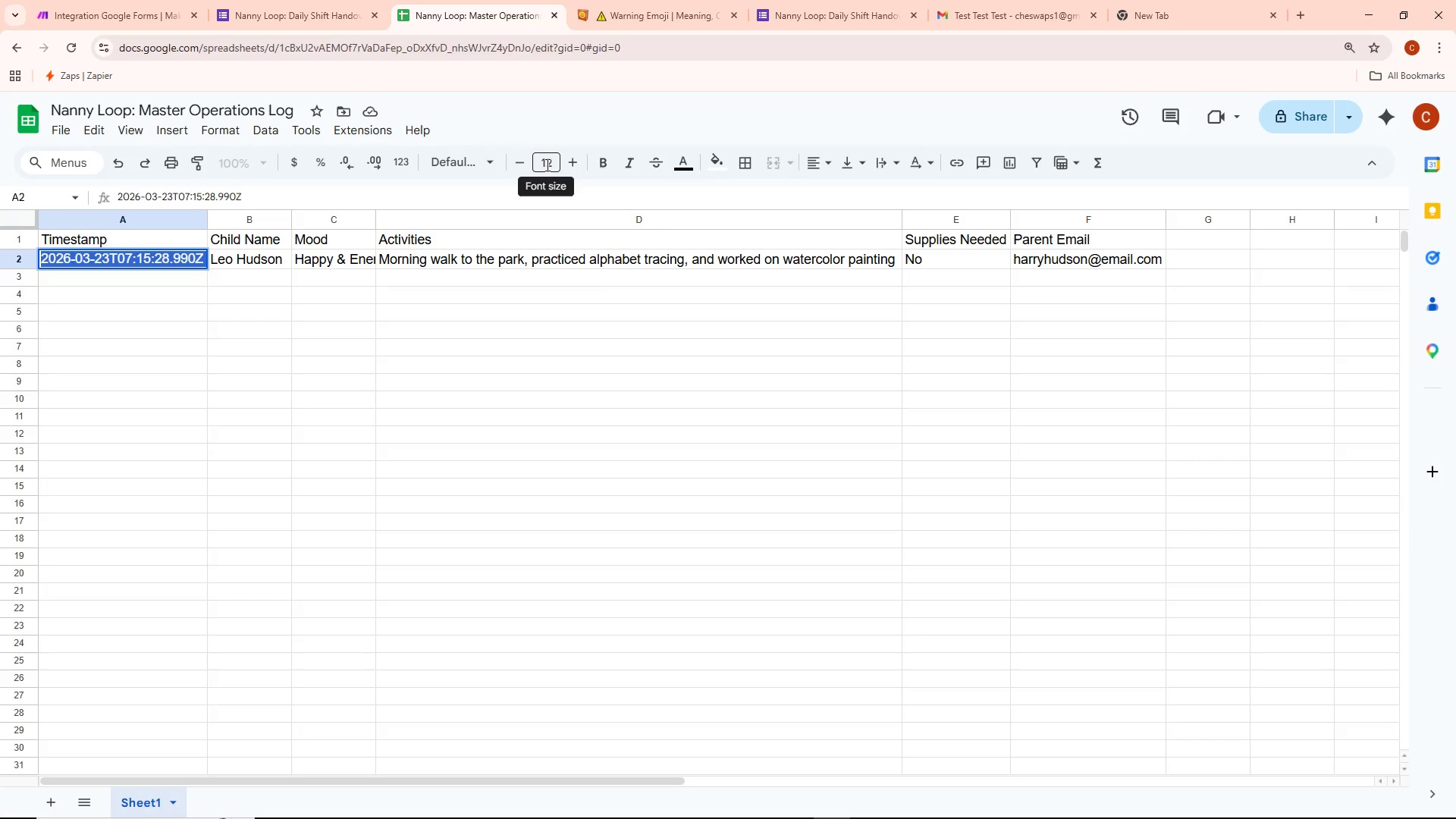 
left_click([546, 165])
 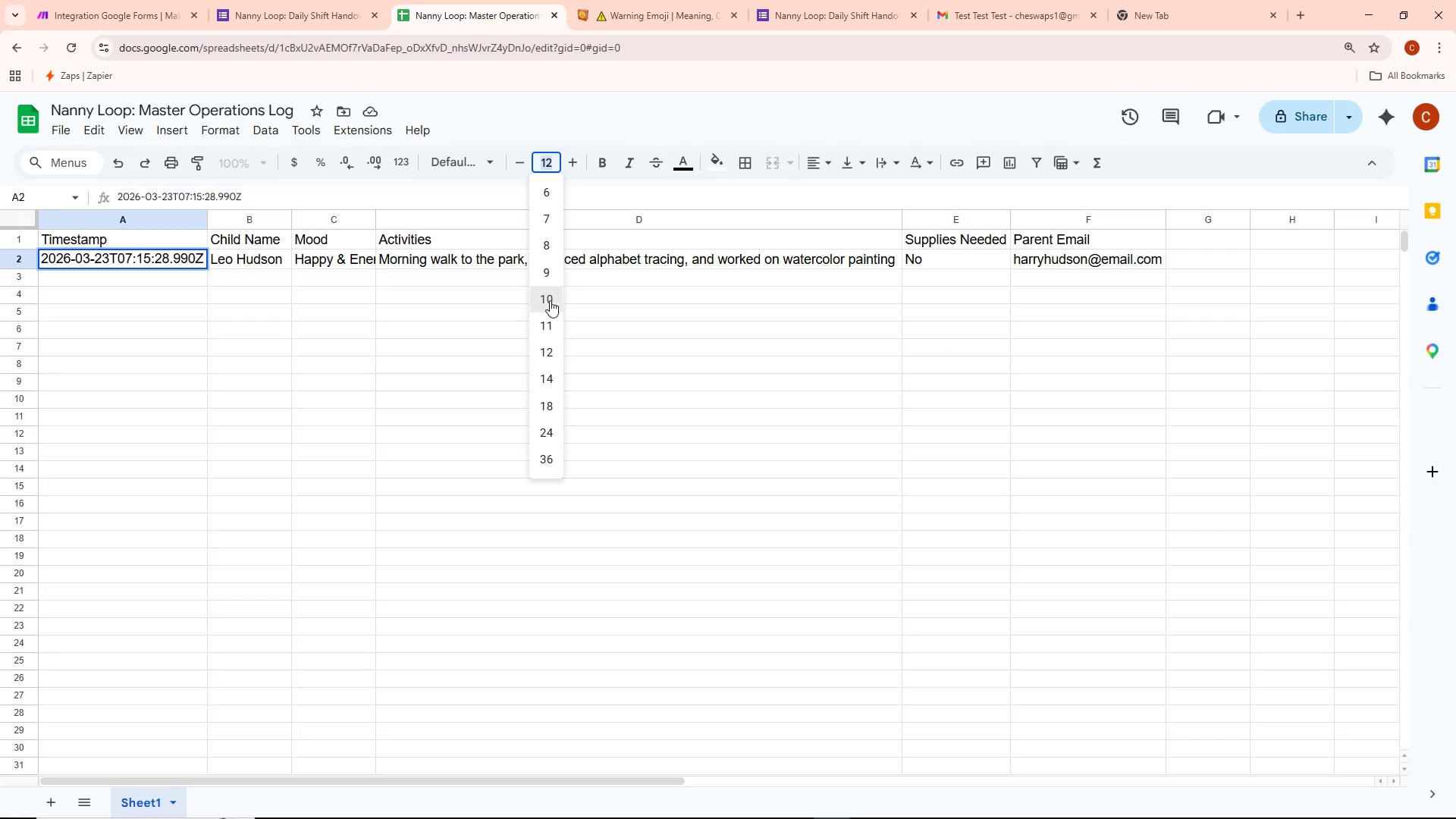 
double_click([266, 337])
 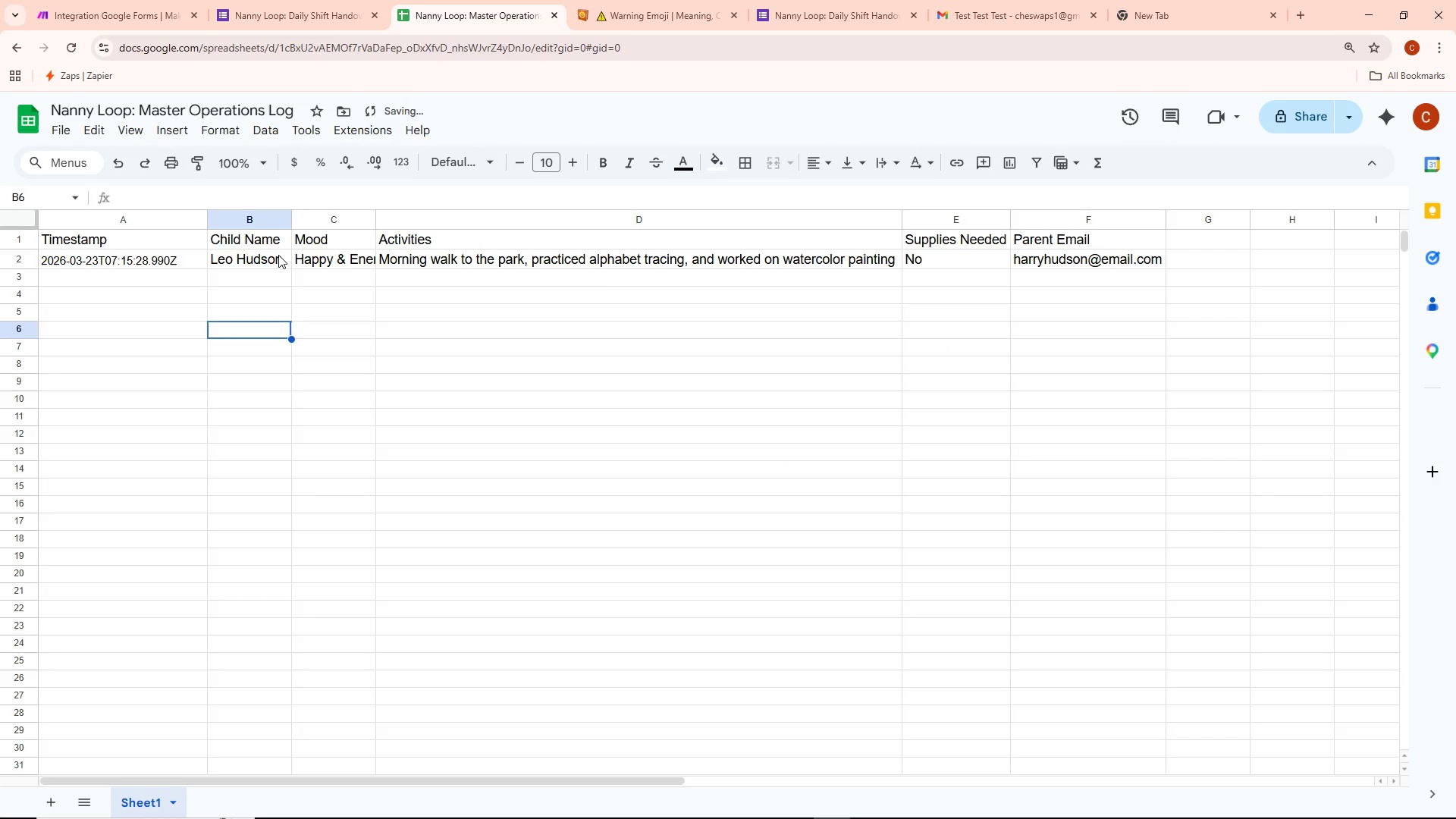 
double_click([278, 254])
 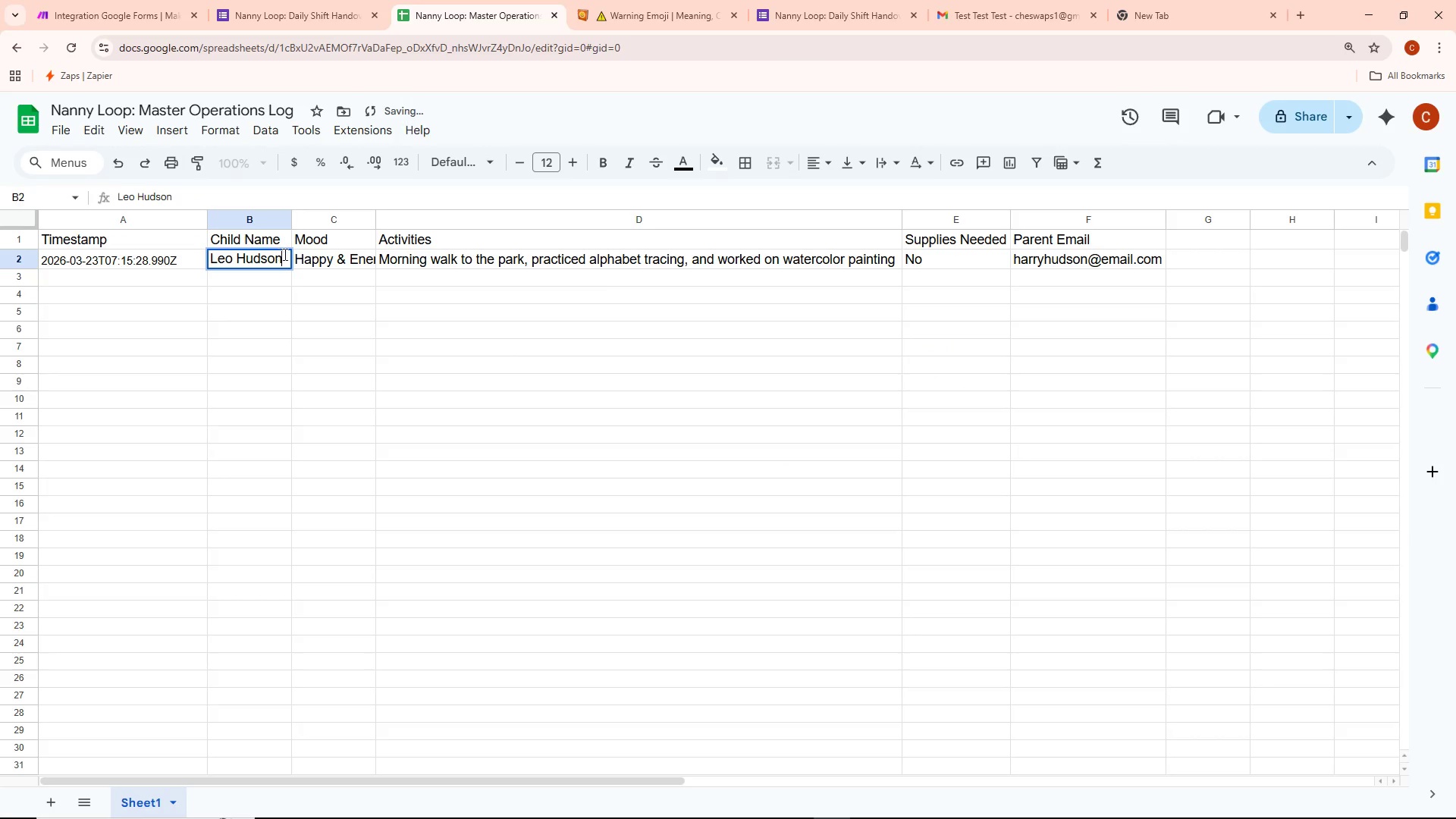 
key(Control+ControlLeft)
 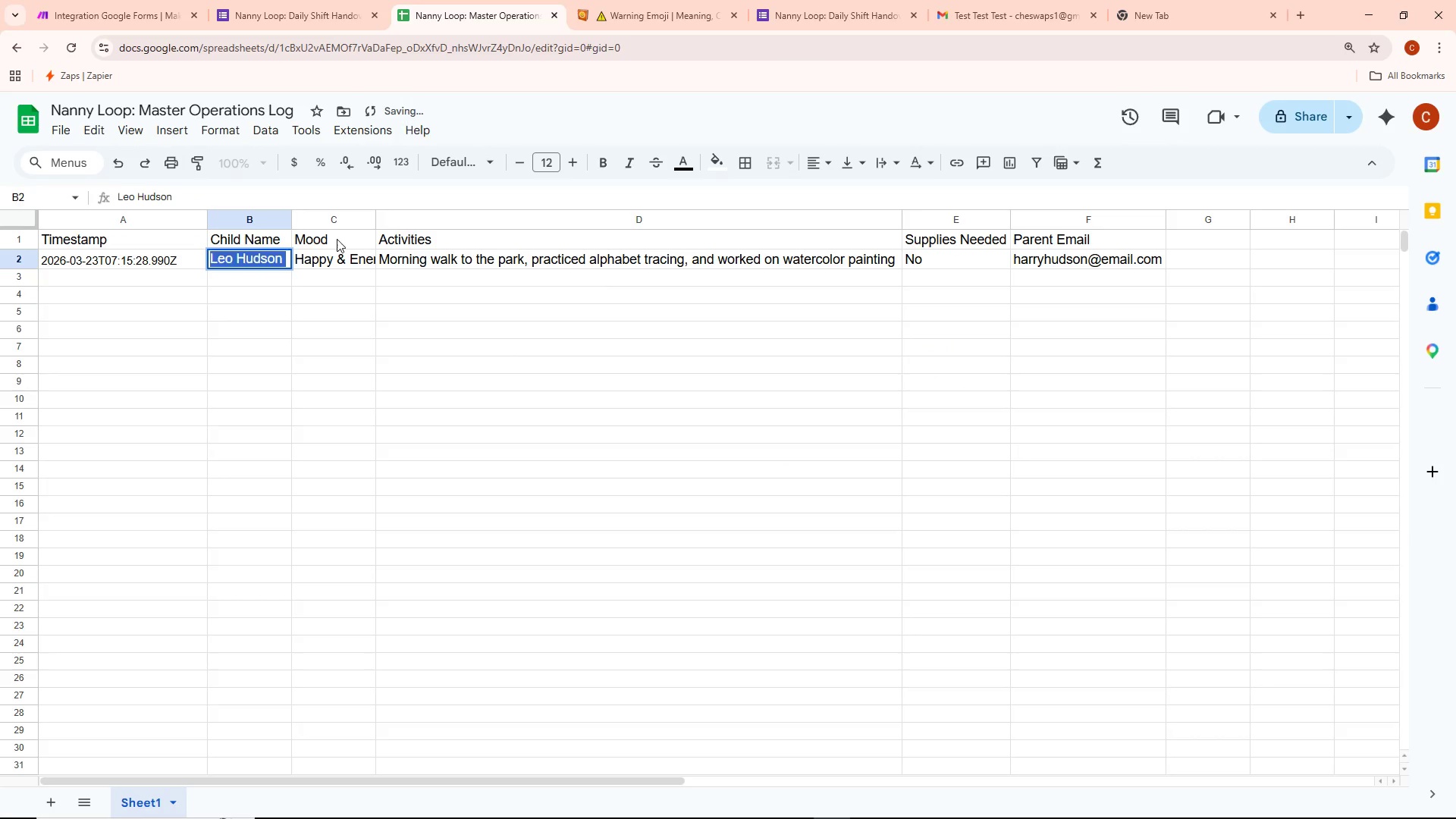 
key(Control+A)
 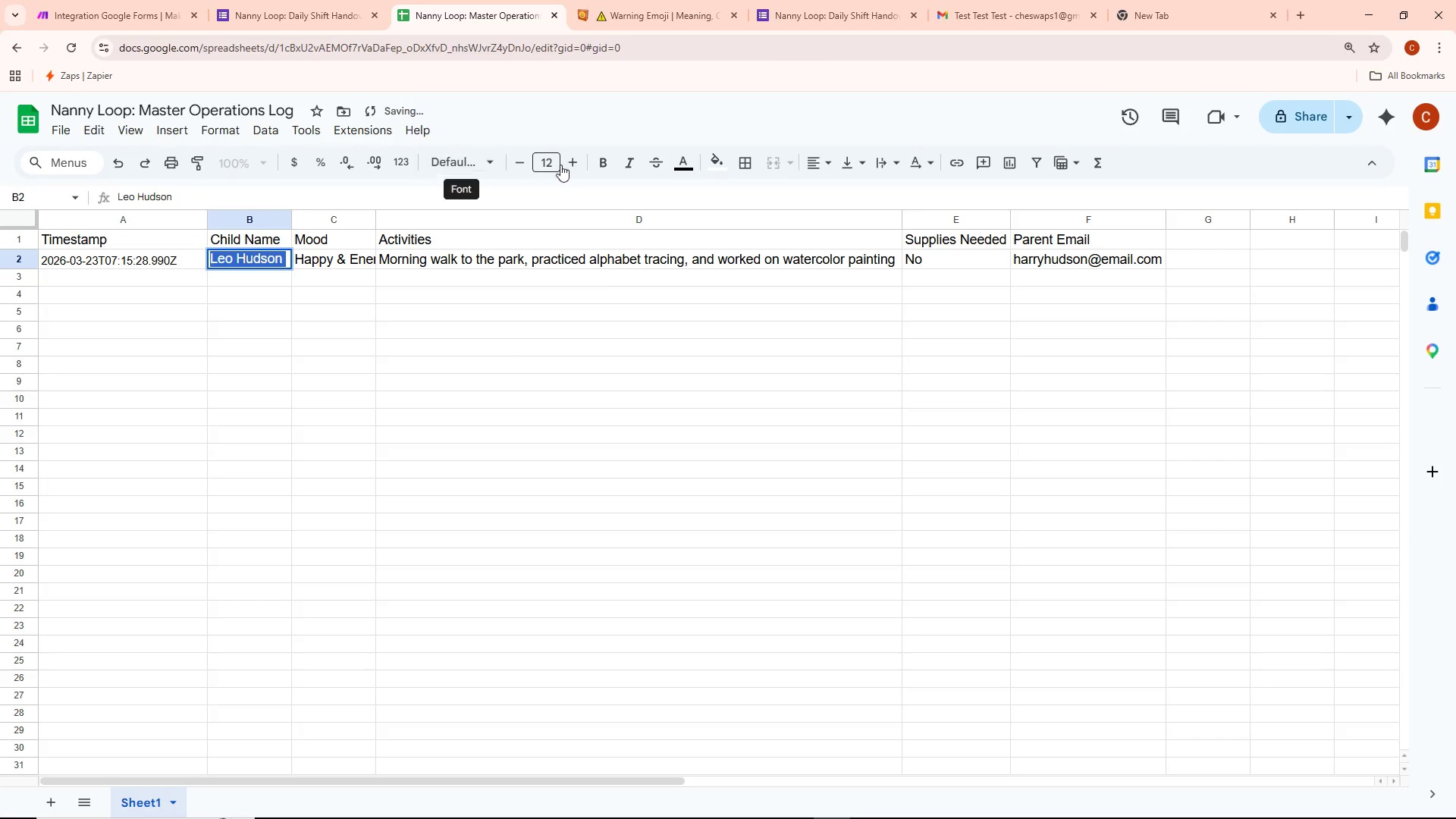 
left_click([555, 165])
 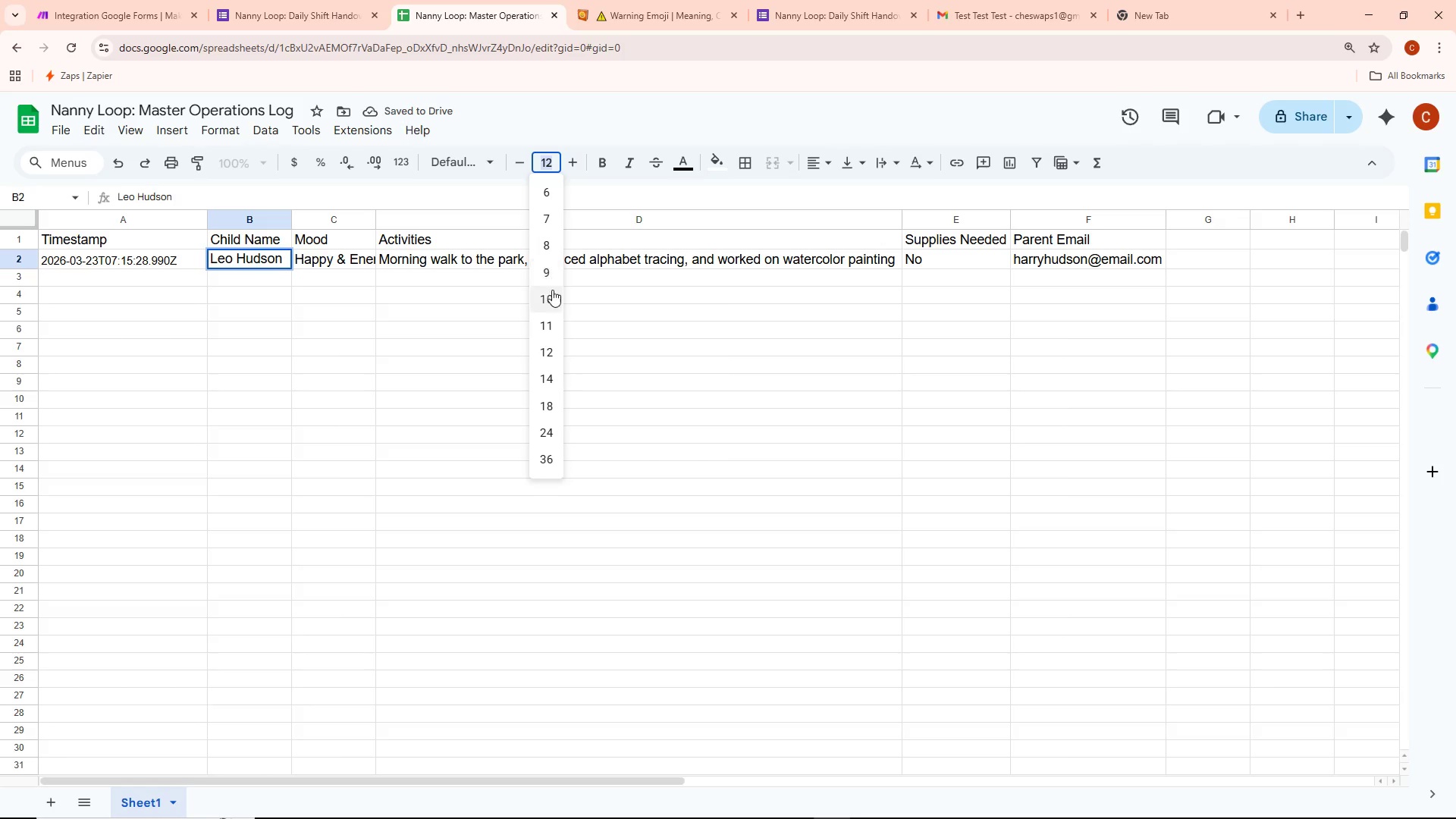 
left_click([552, 294])
 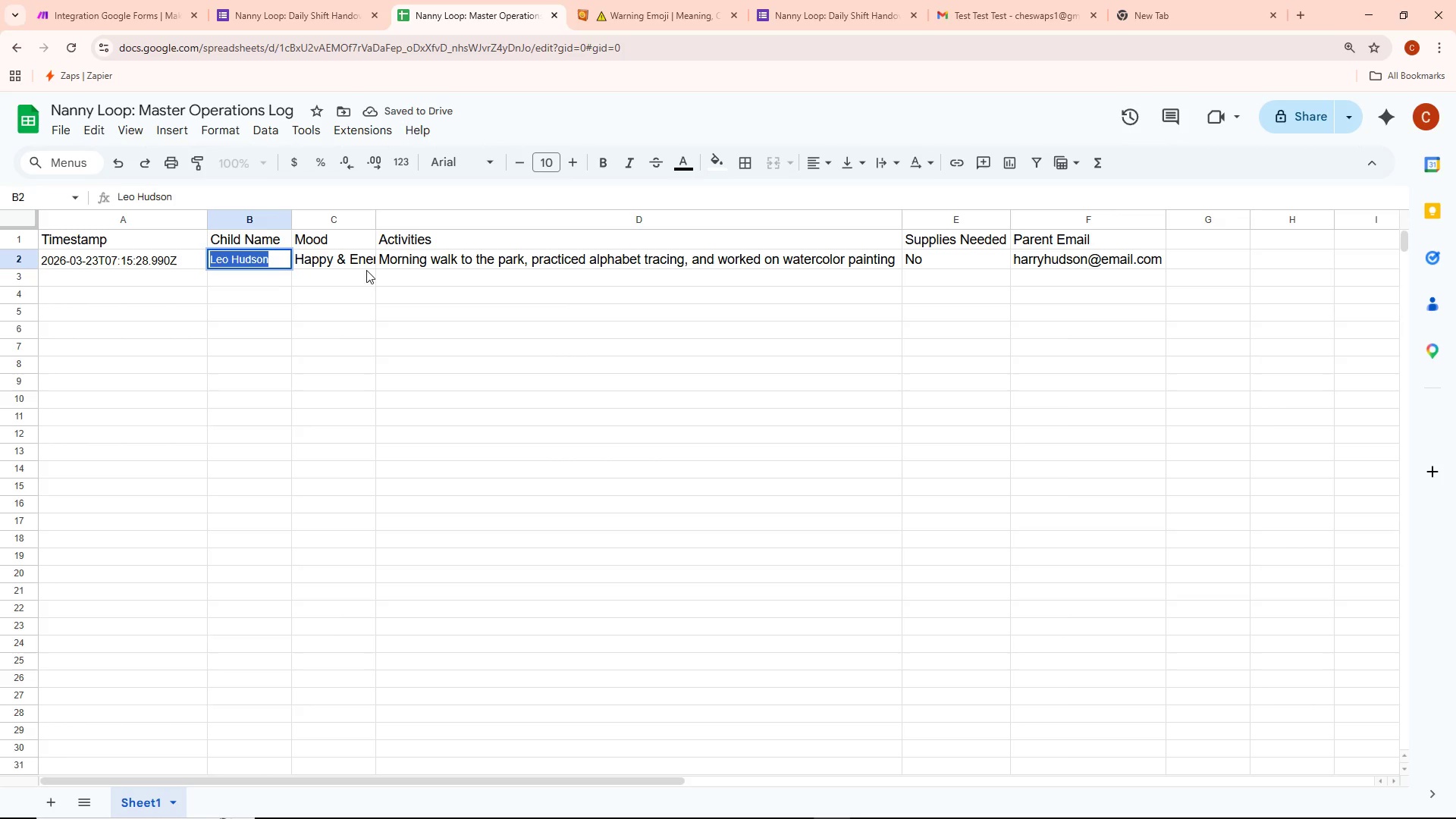 
left_click([287, 300])
 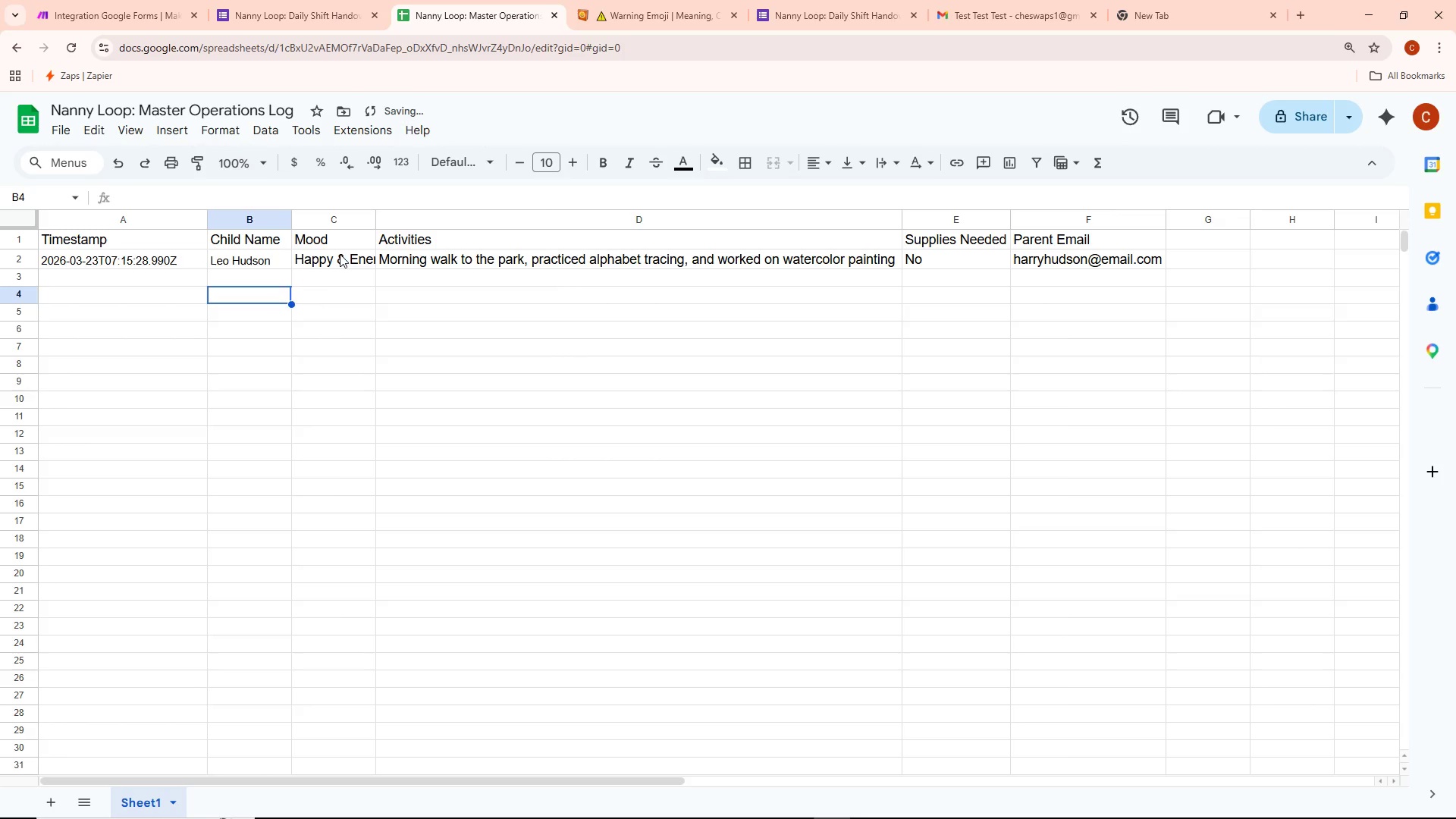 
triple_click([340, 253])
 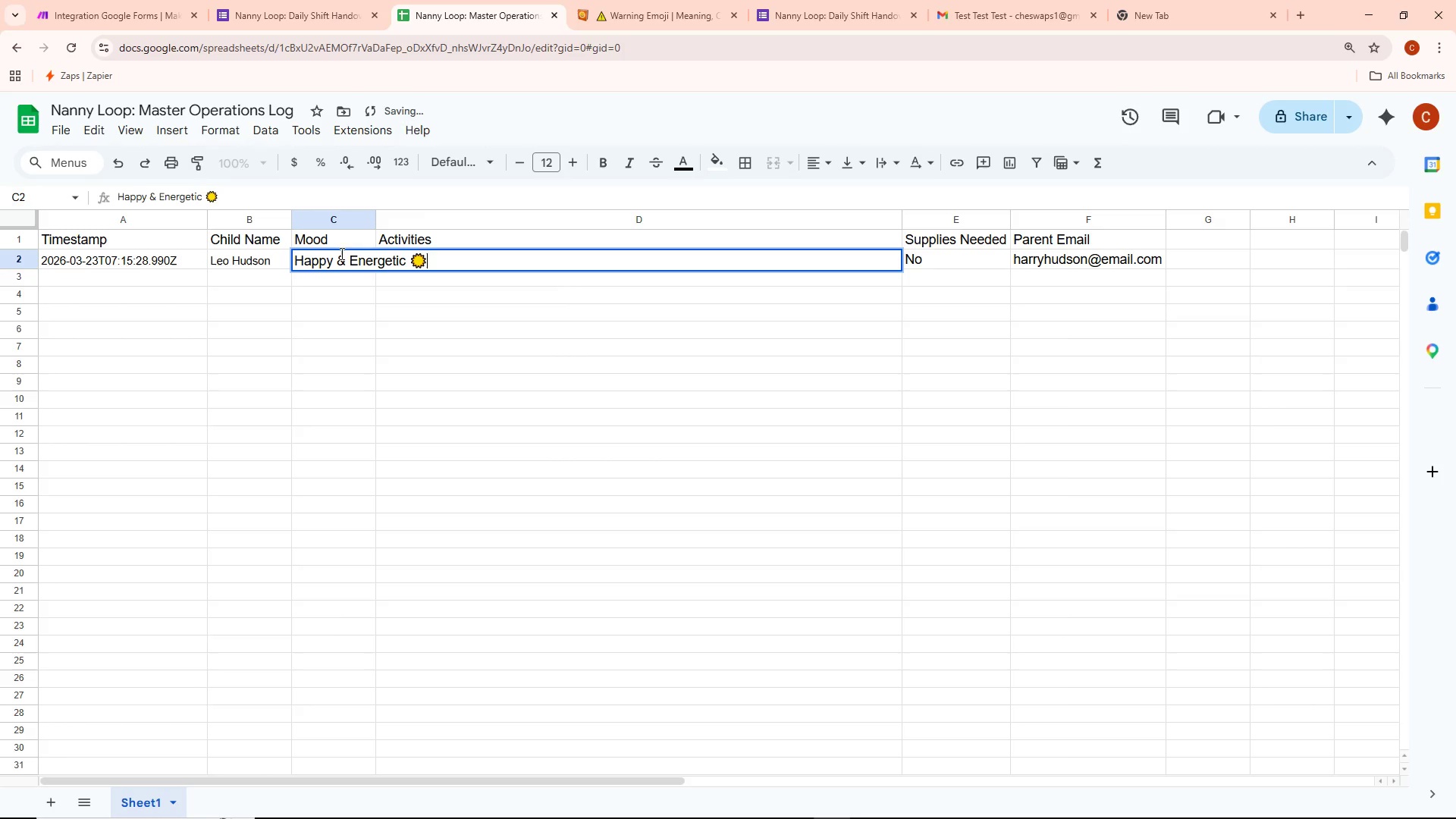 
key(Control+ControlLeft)
 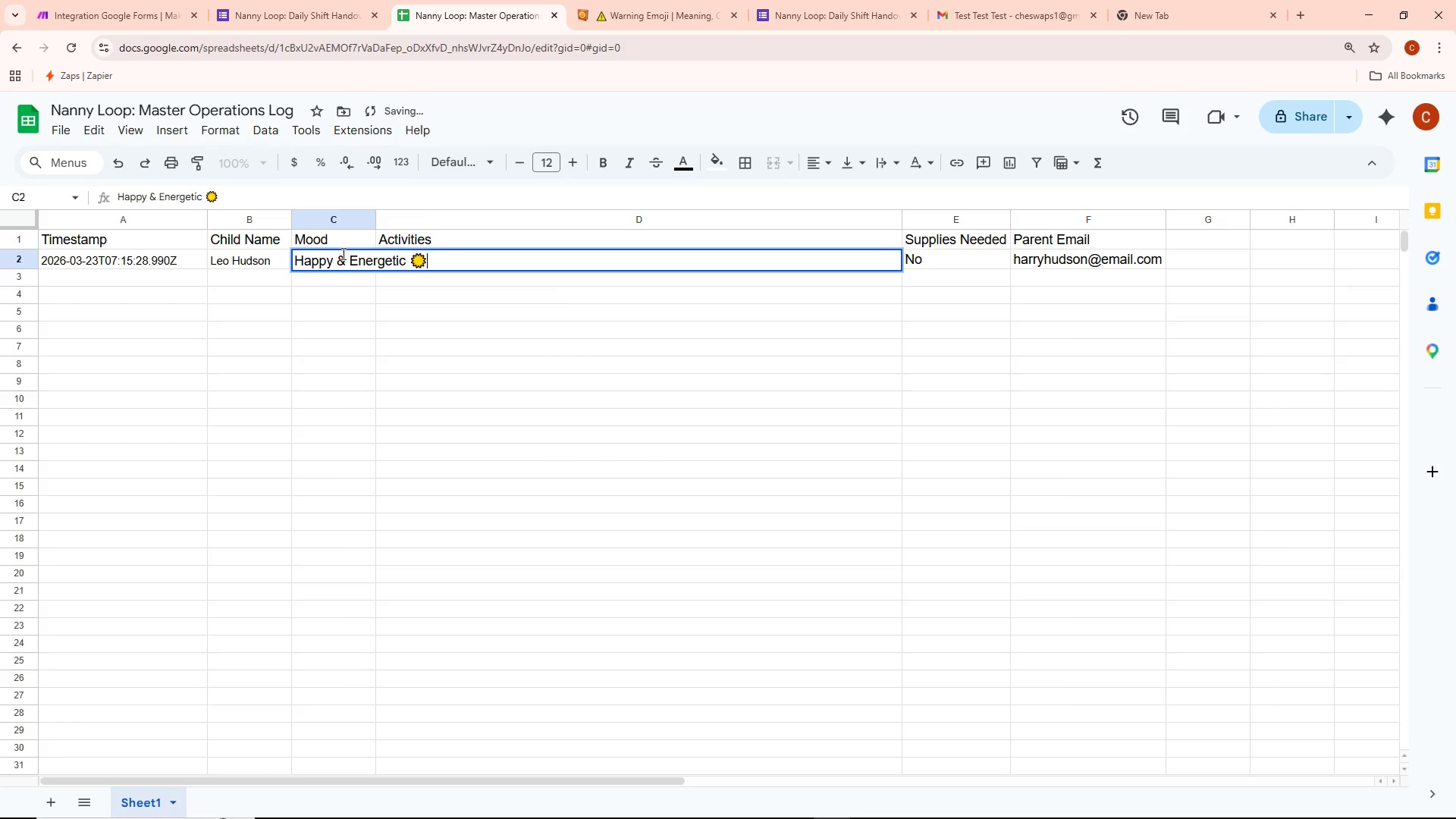 
key(Control+A)
 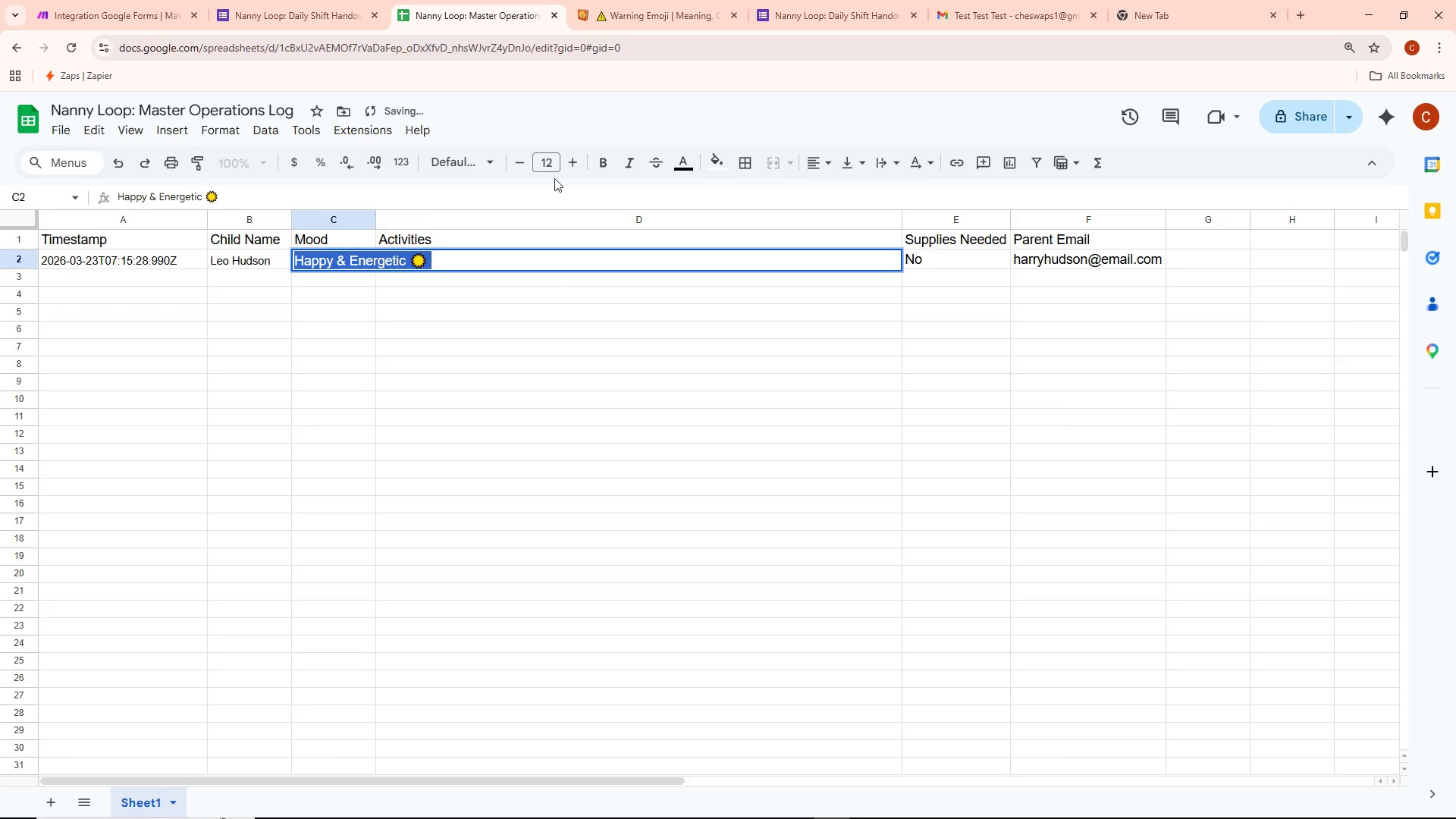 
left_click([551, 161])
 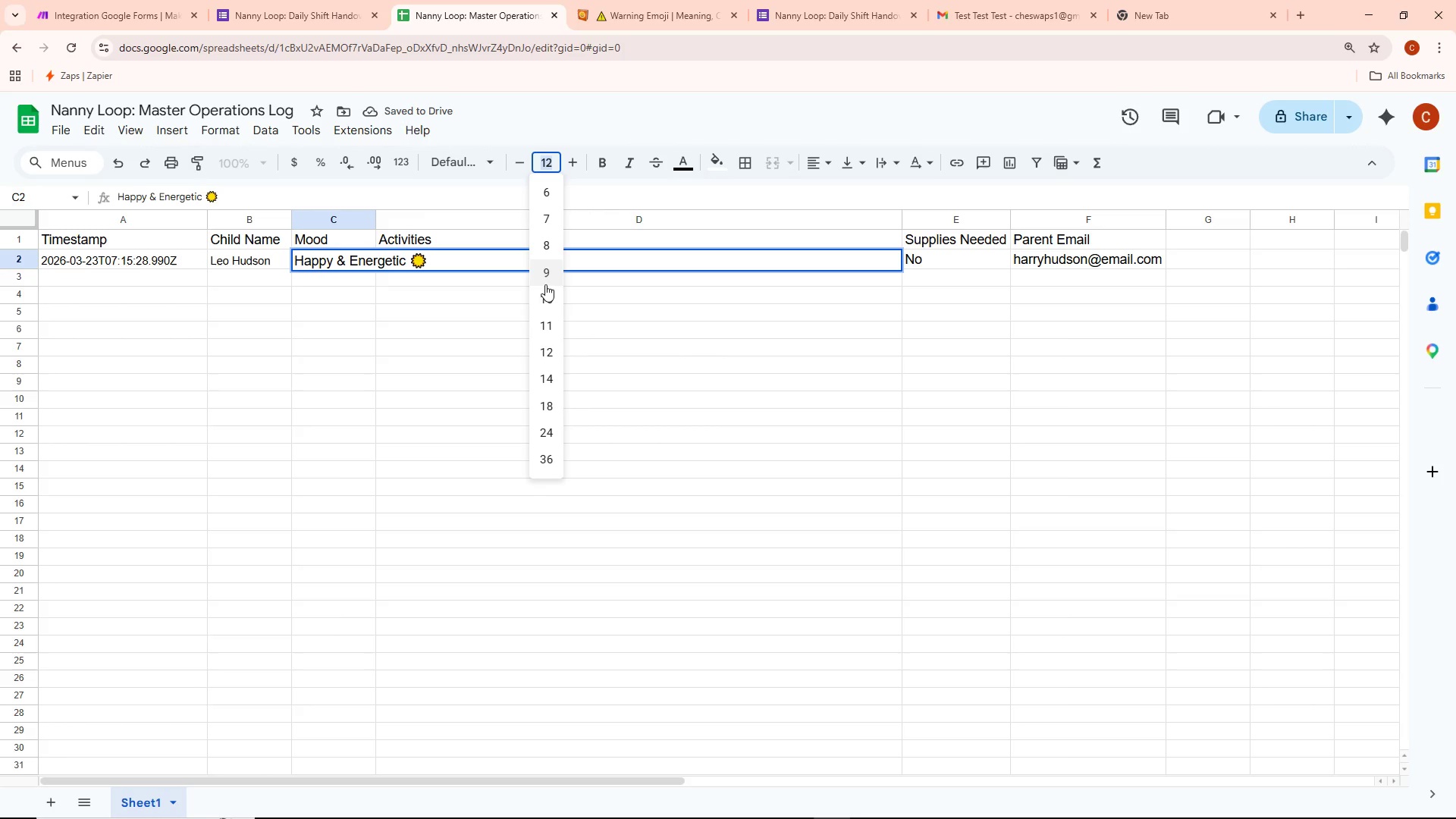 
left_click([548, 293])
 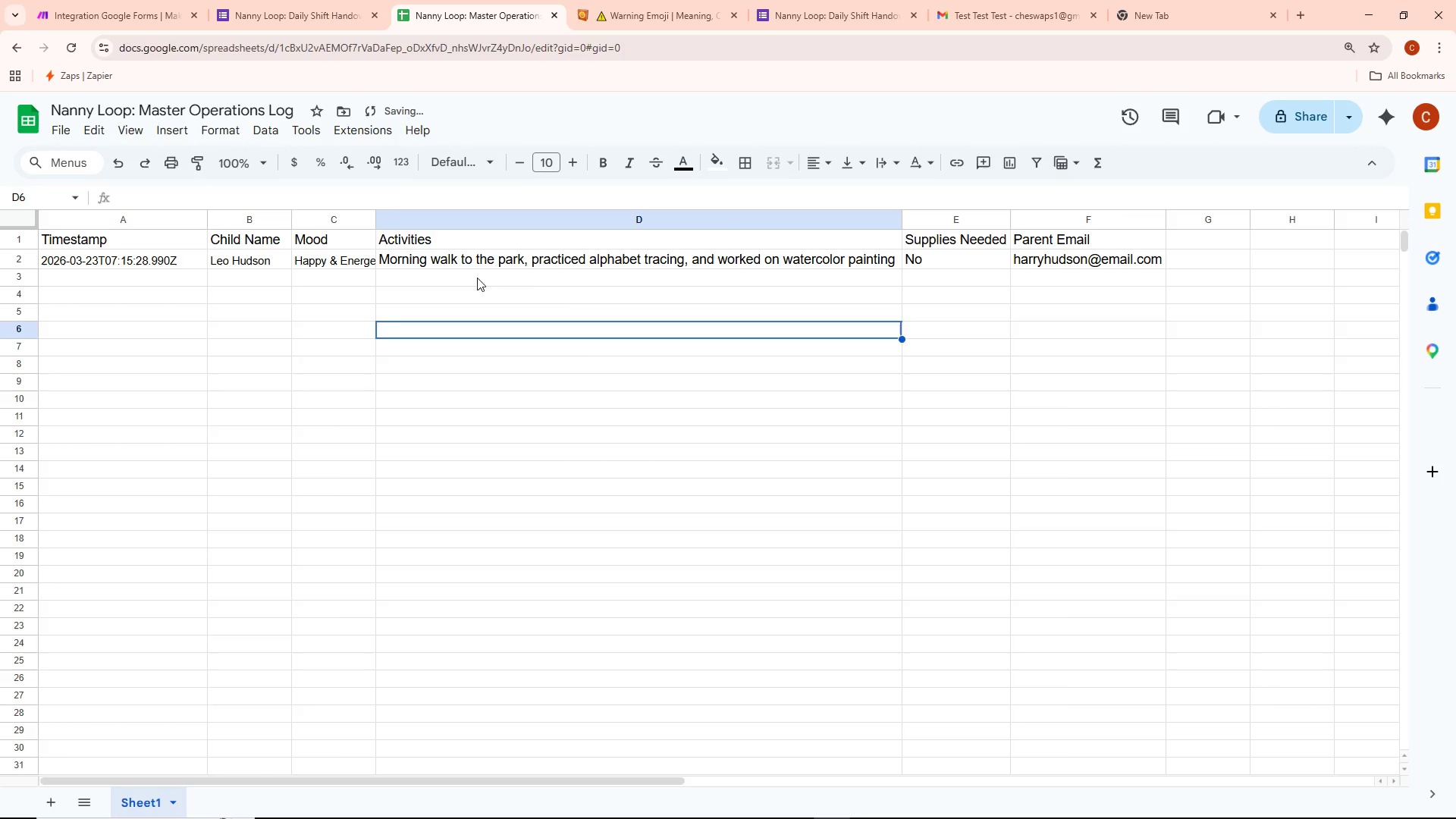 
double_click([475, 261])
 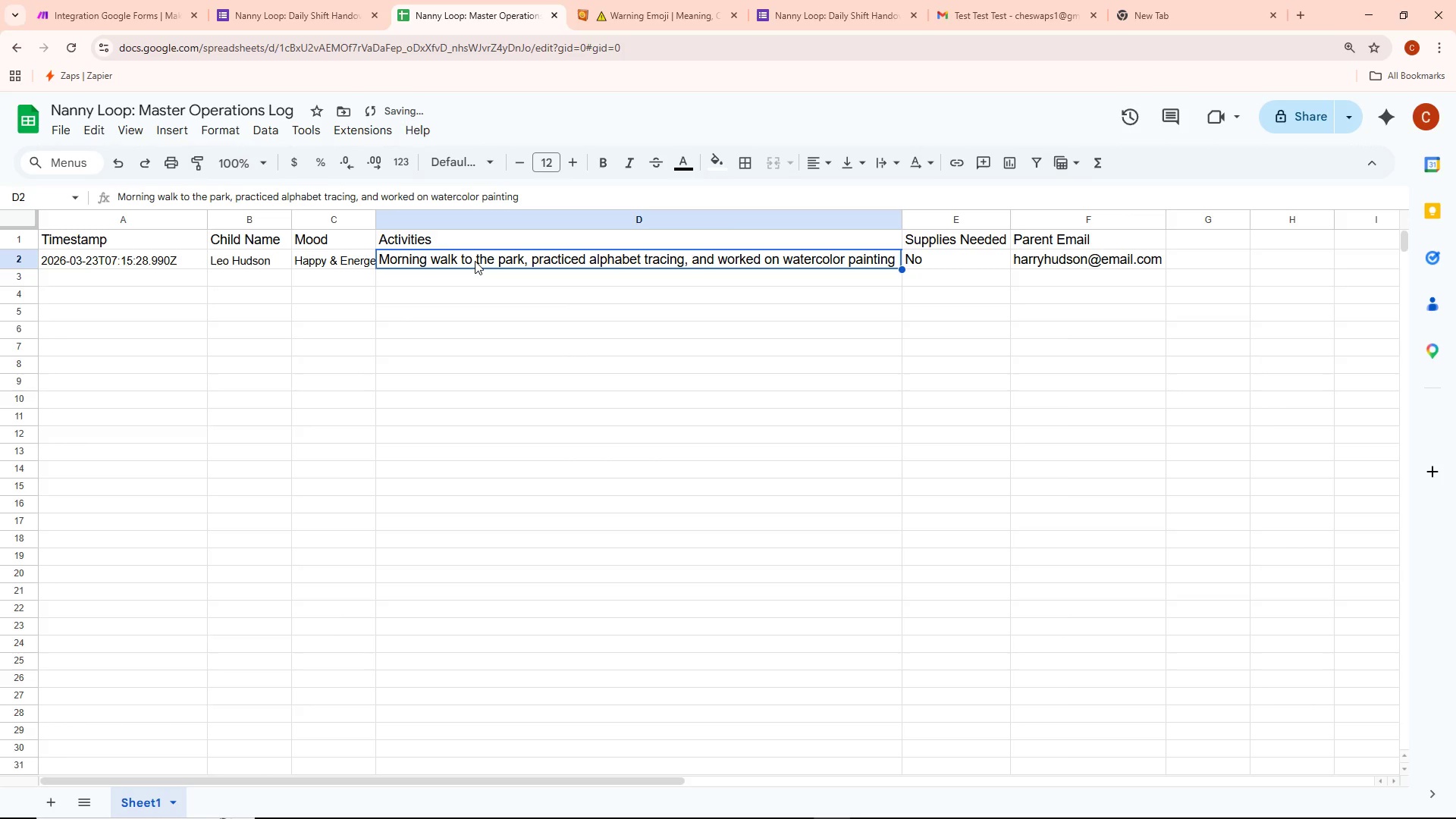 
triple_click([475, 261])
 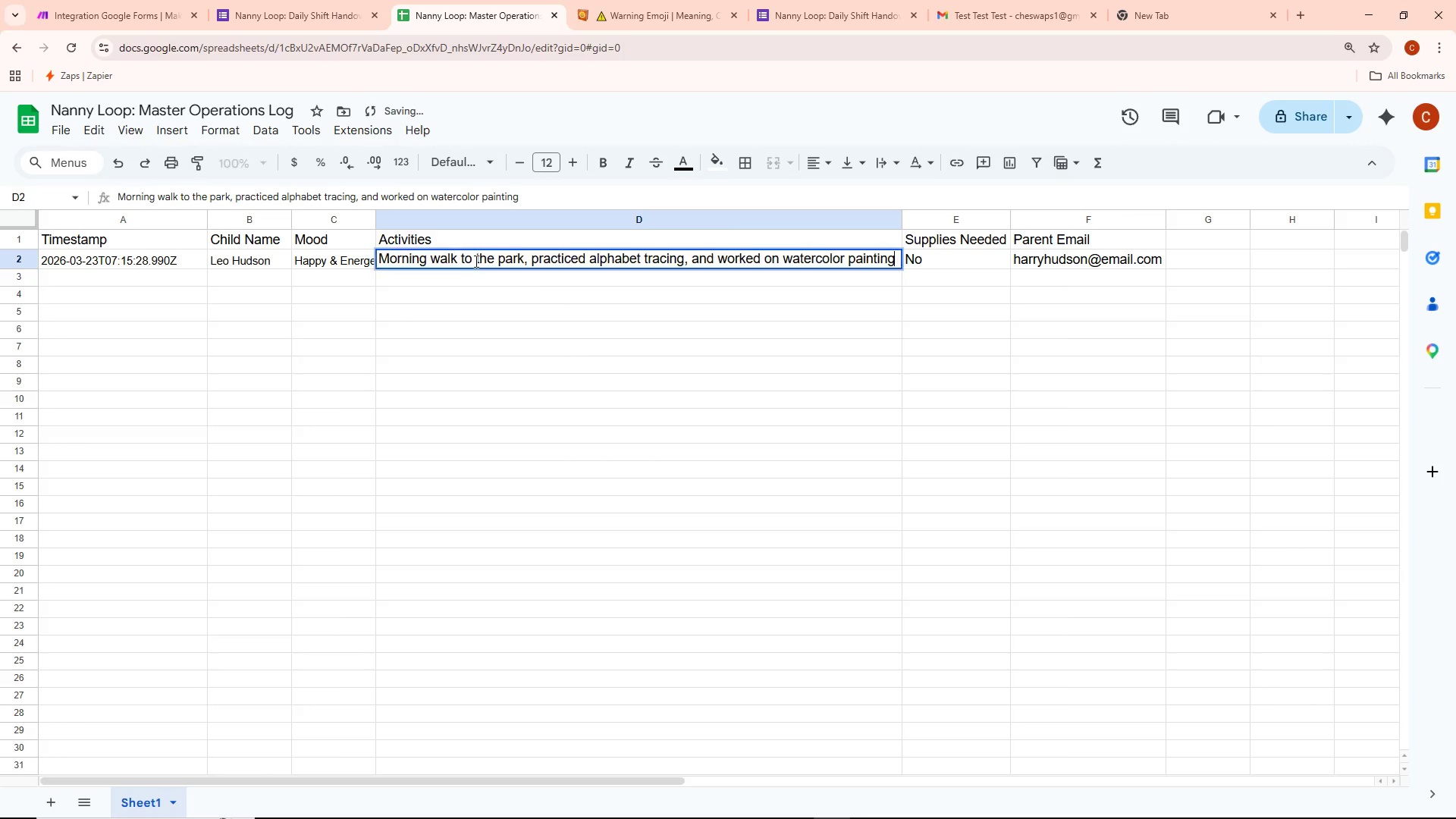 
triple_click([475, 261])
 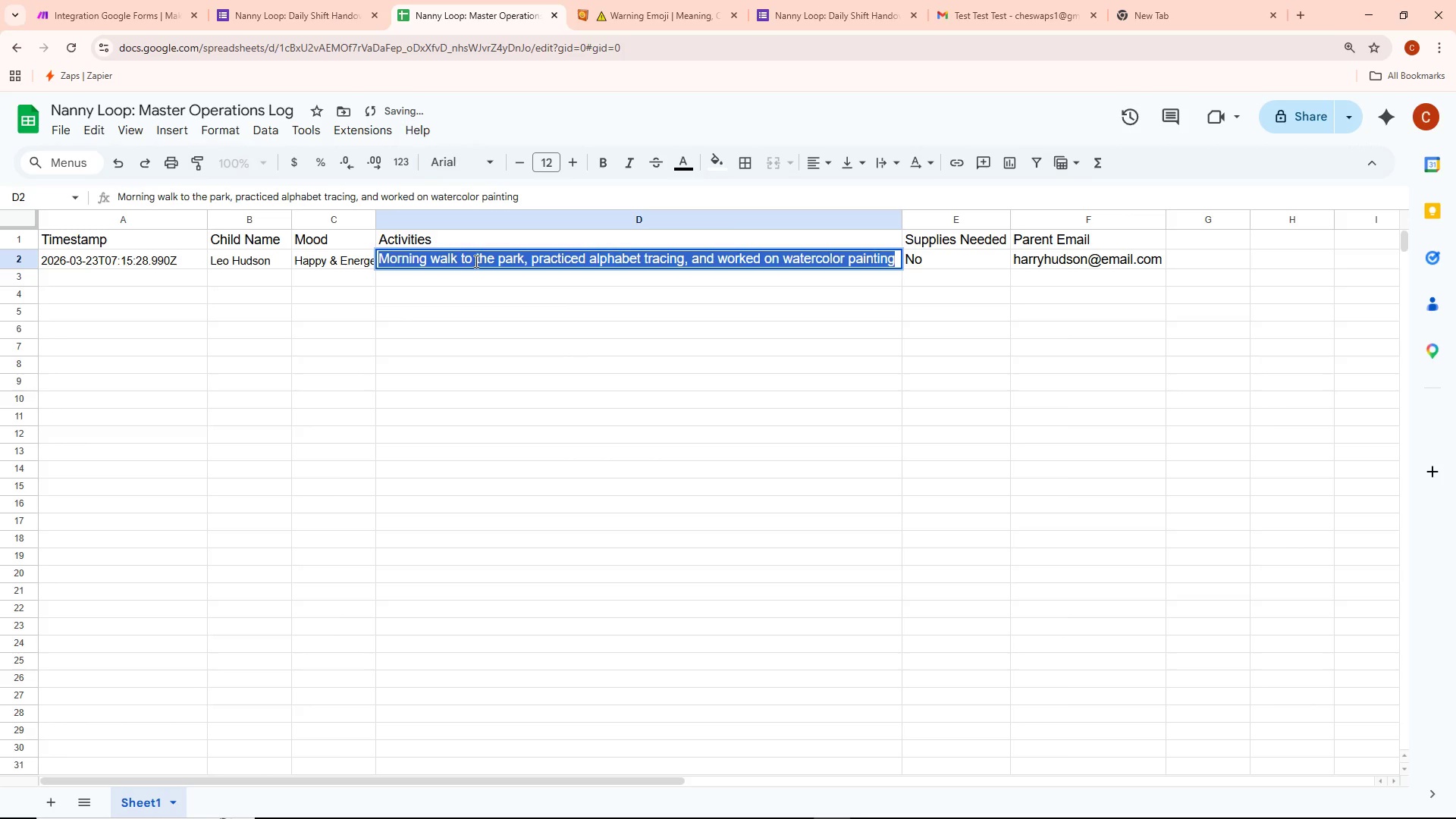 
key(Control+ControlLeft)
 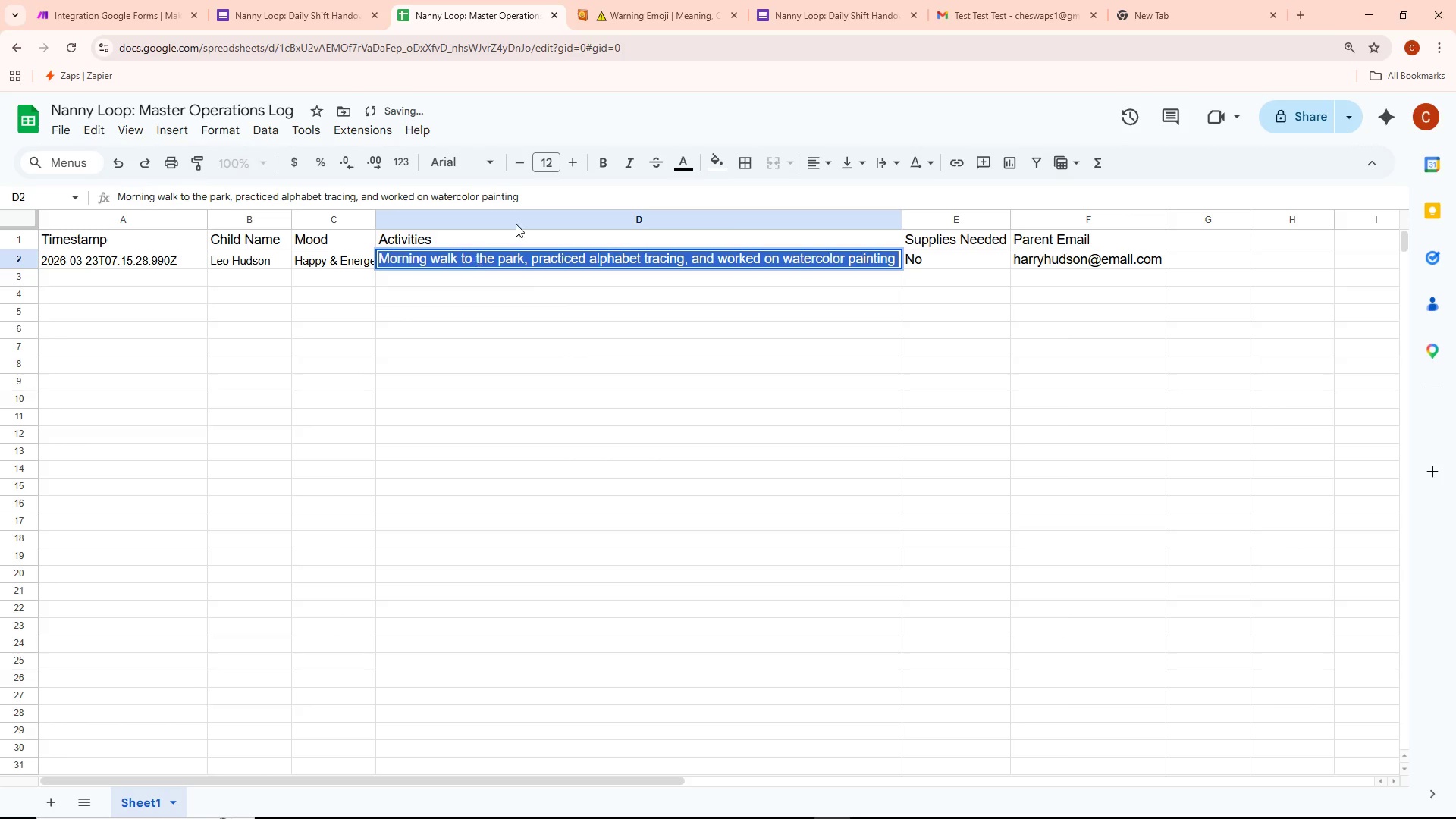 
key(Control+A)
 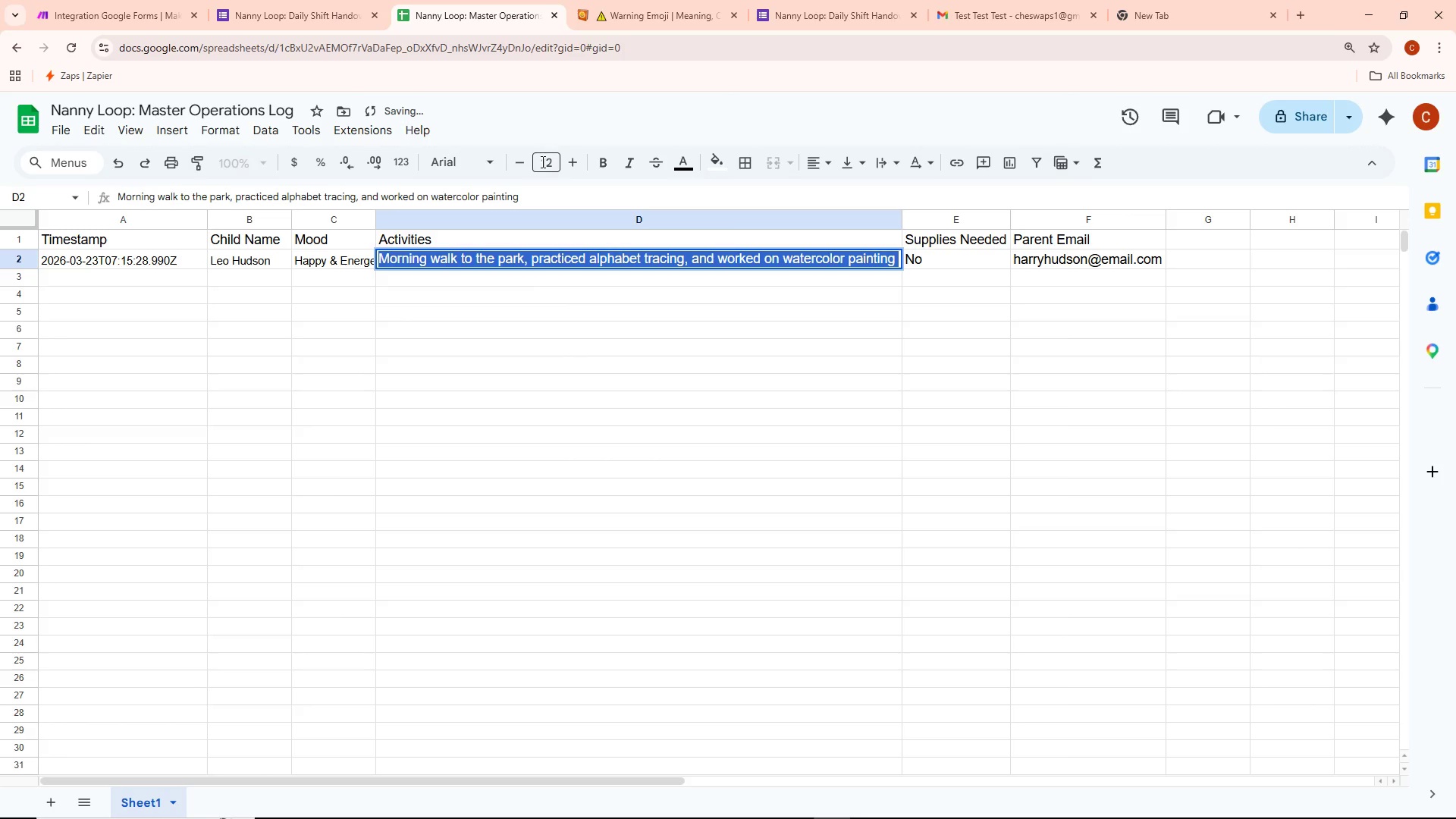 
left_click([541, 162])
 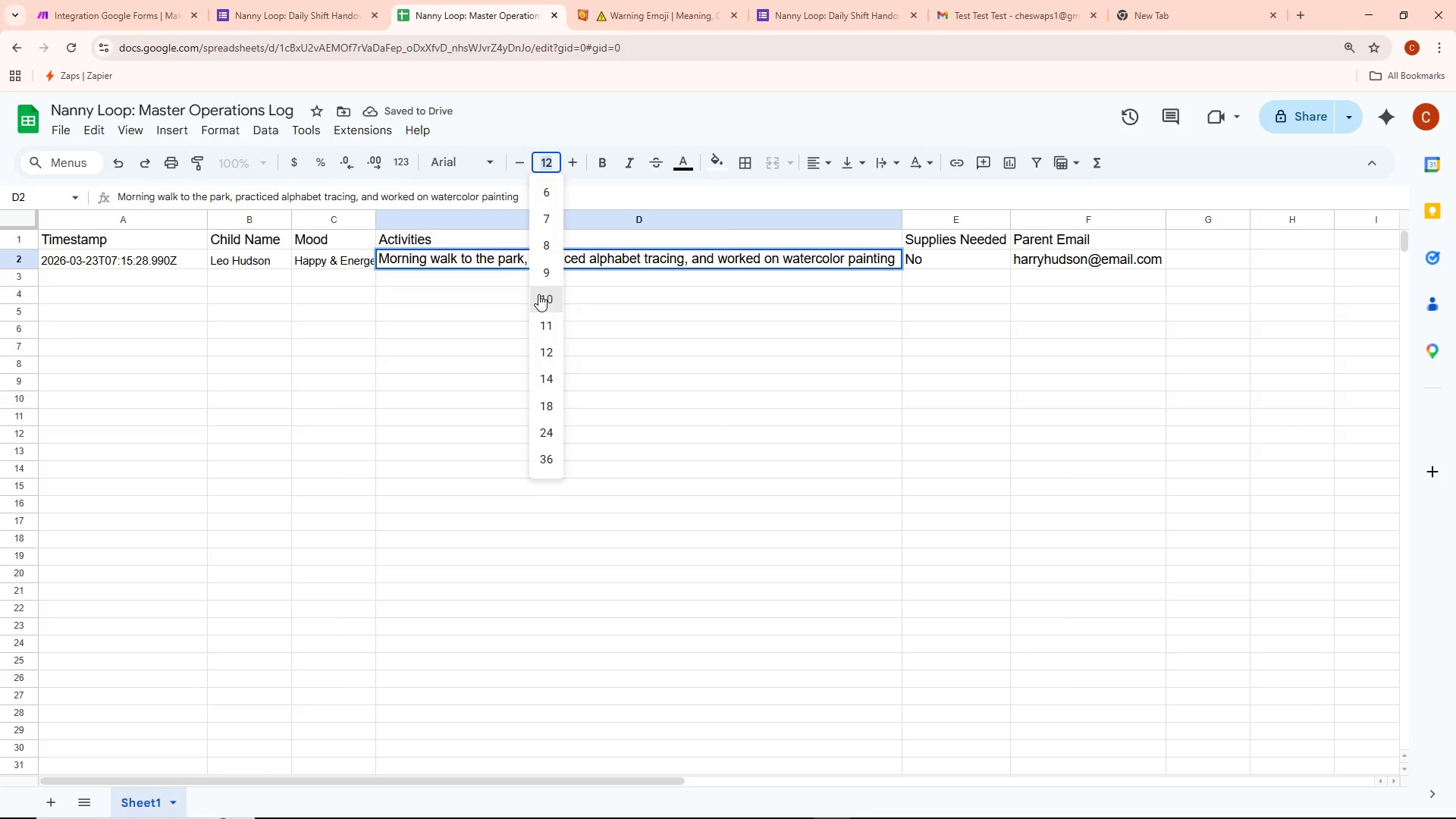 
double_click([472, 328])
 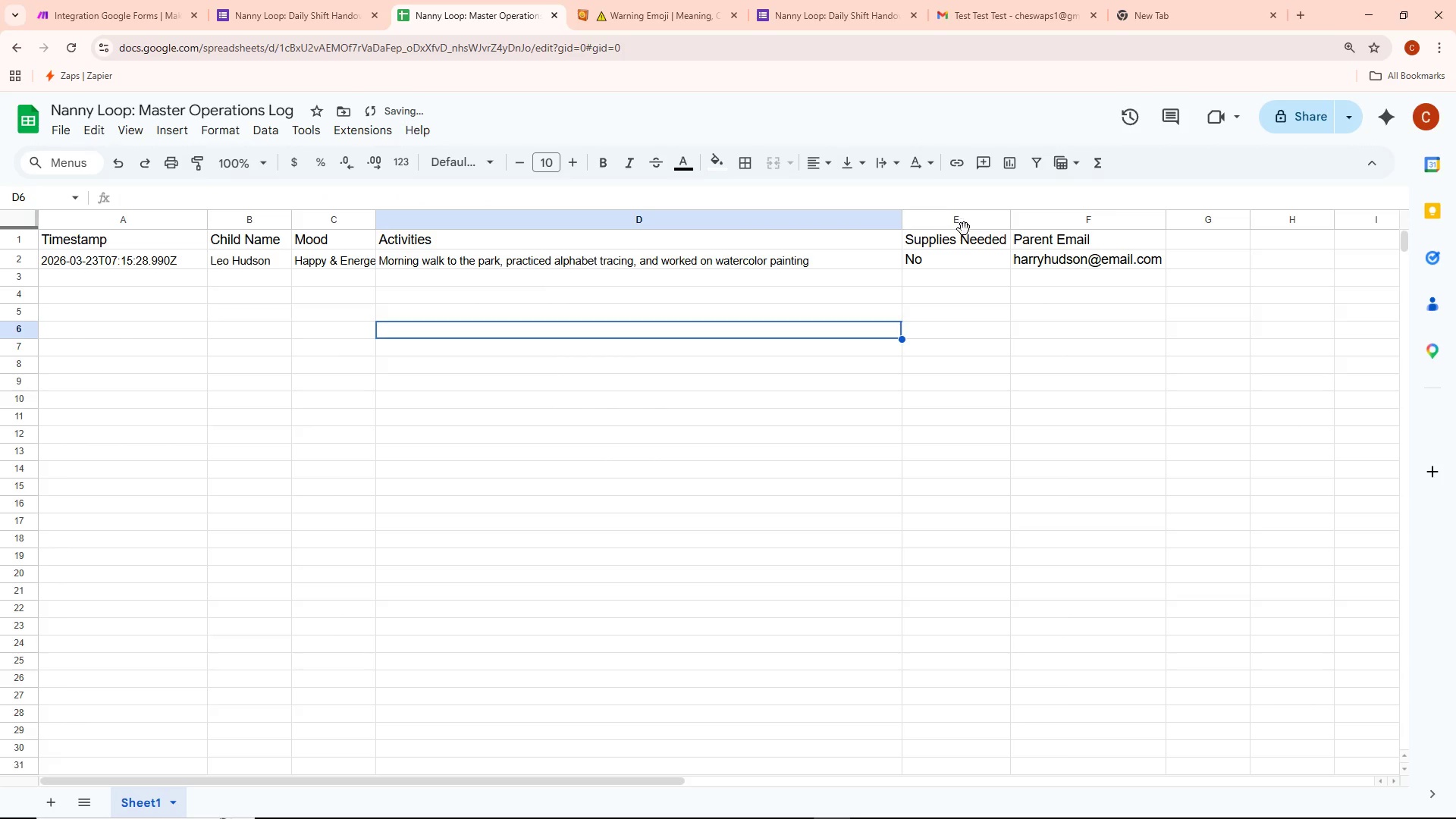 
left_click([946, 263])
 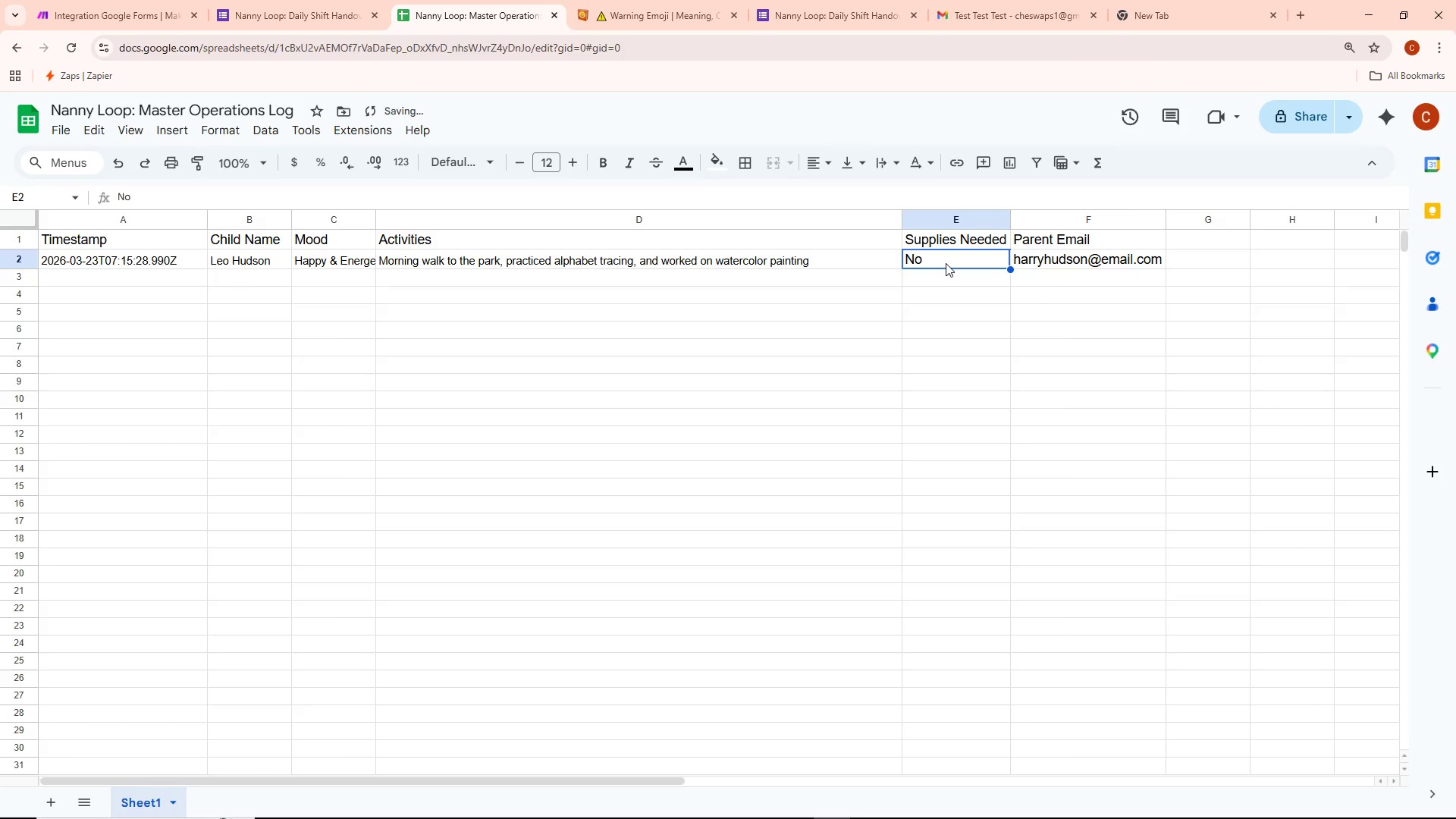 
key(Control+ControlLeft)
 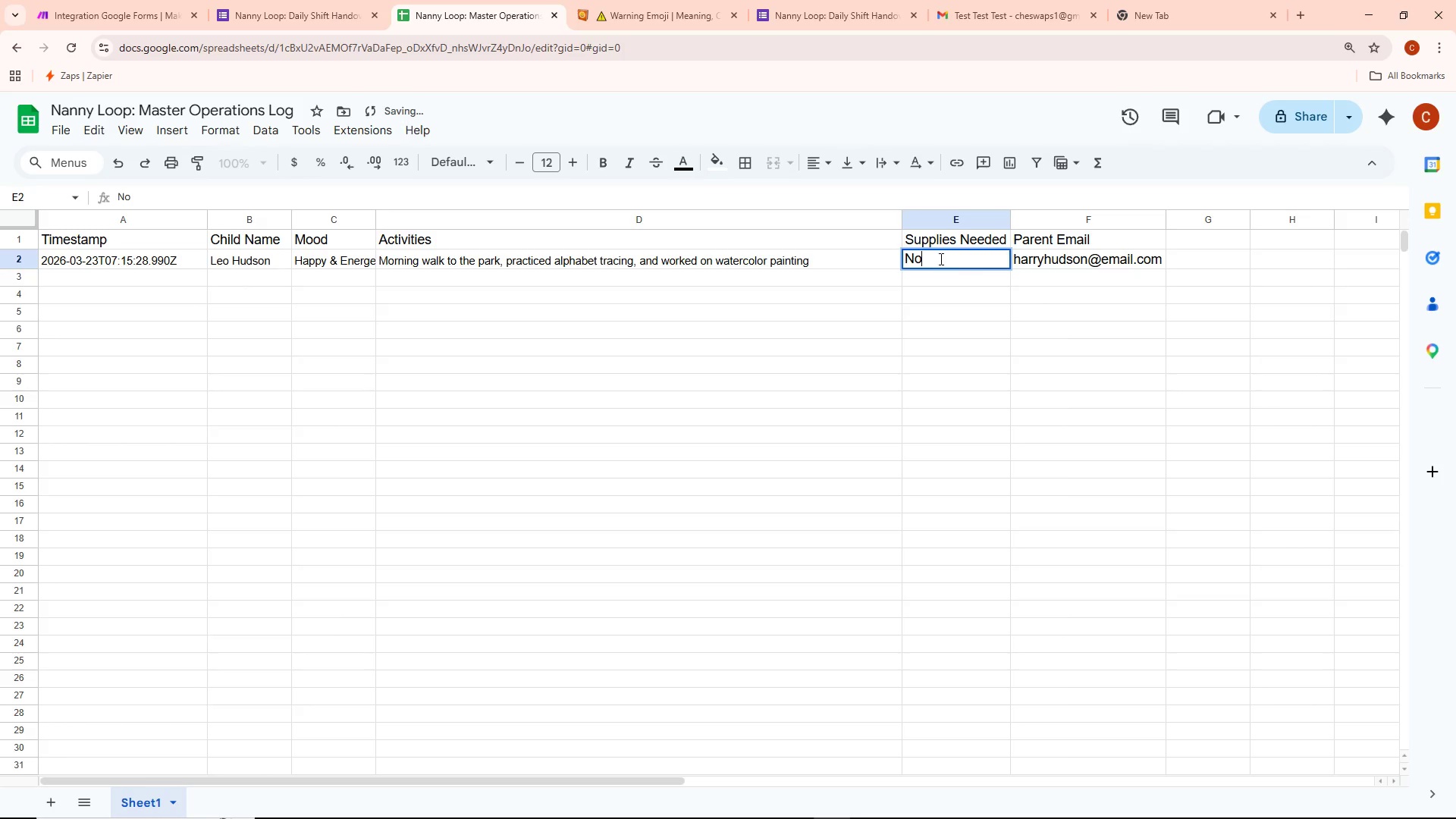 
key(Control+A)
 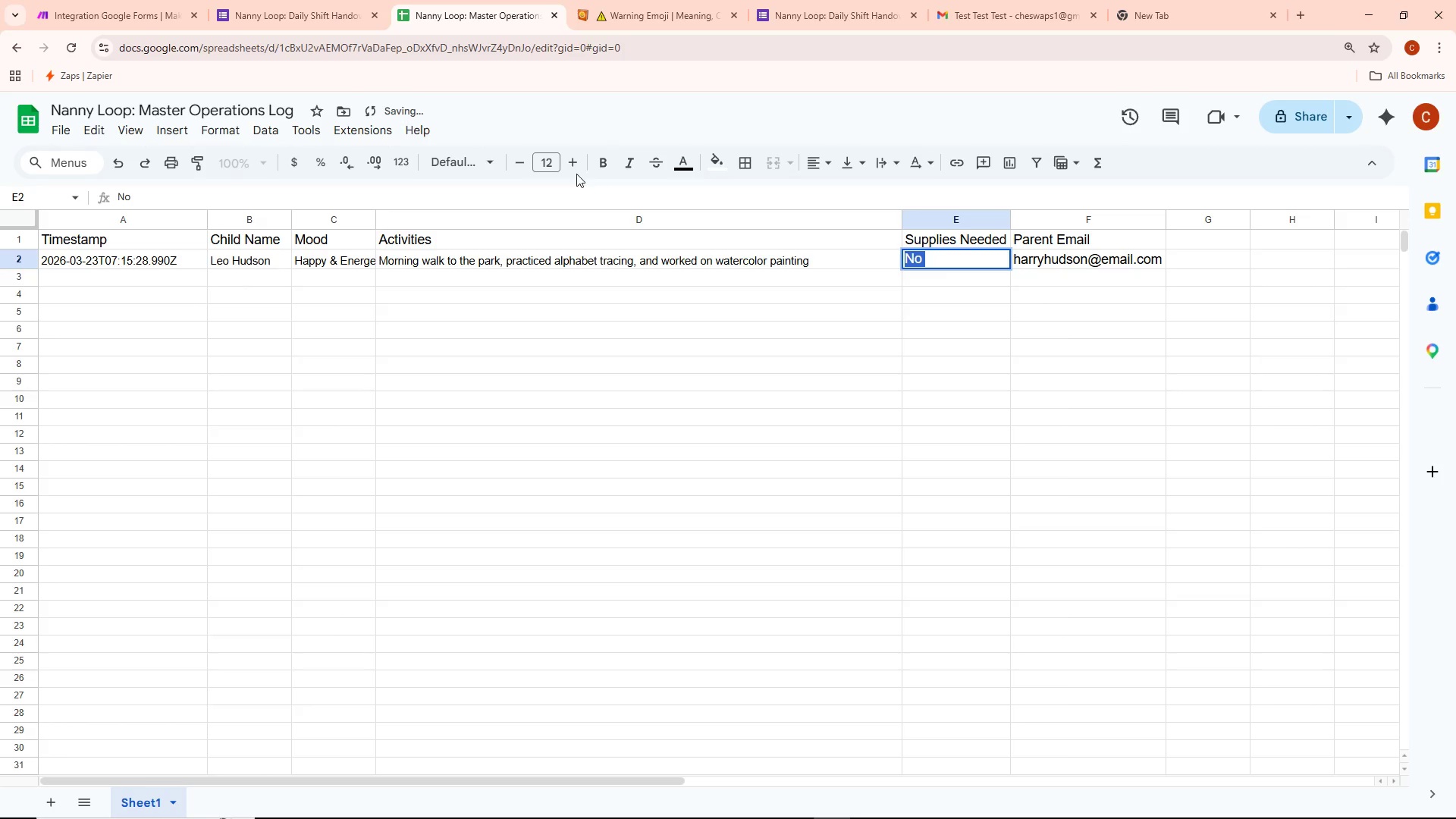 
left_click([553, 162])
 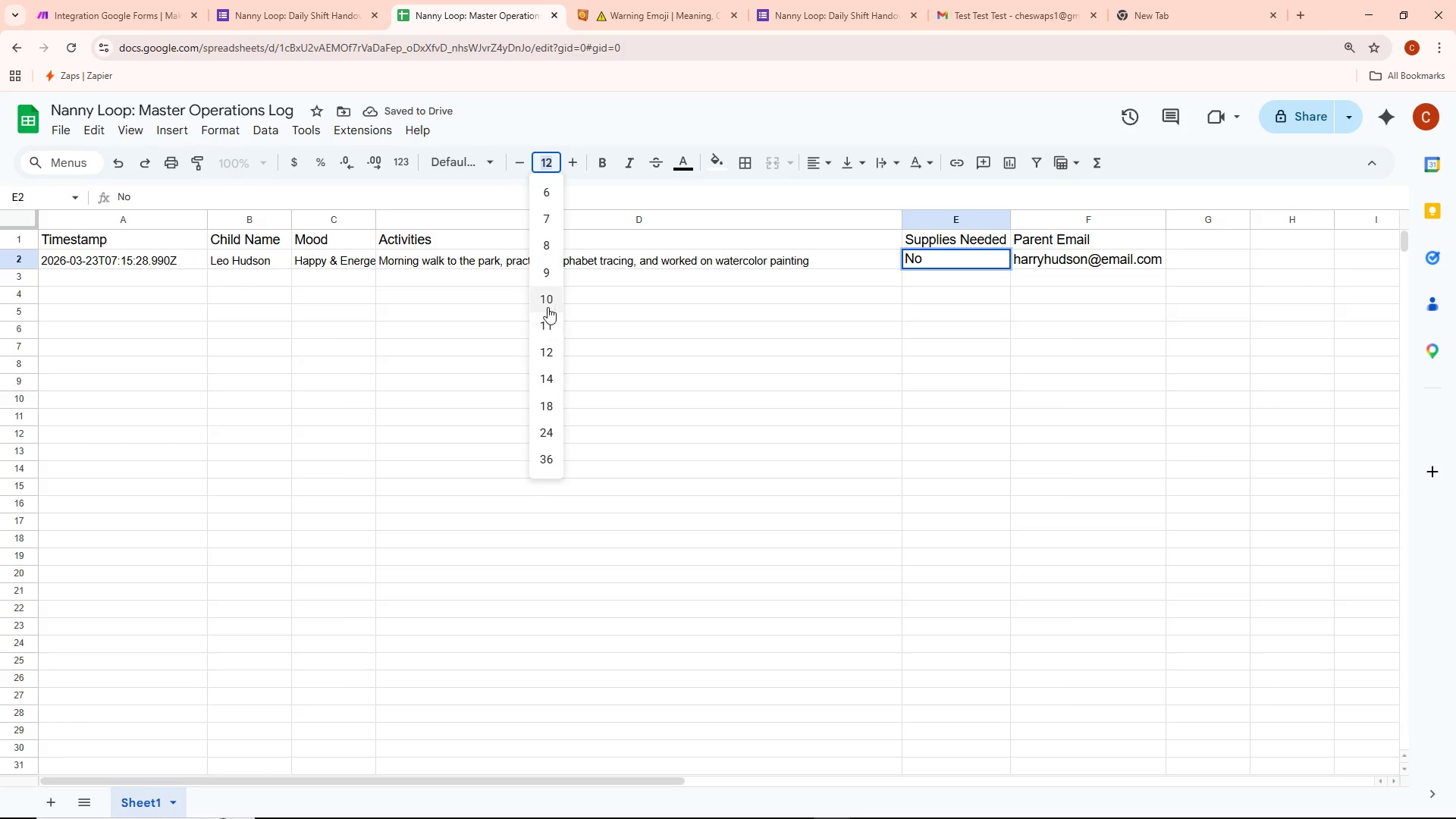 
left_click([544, 300])
 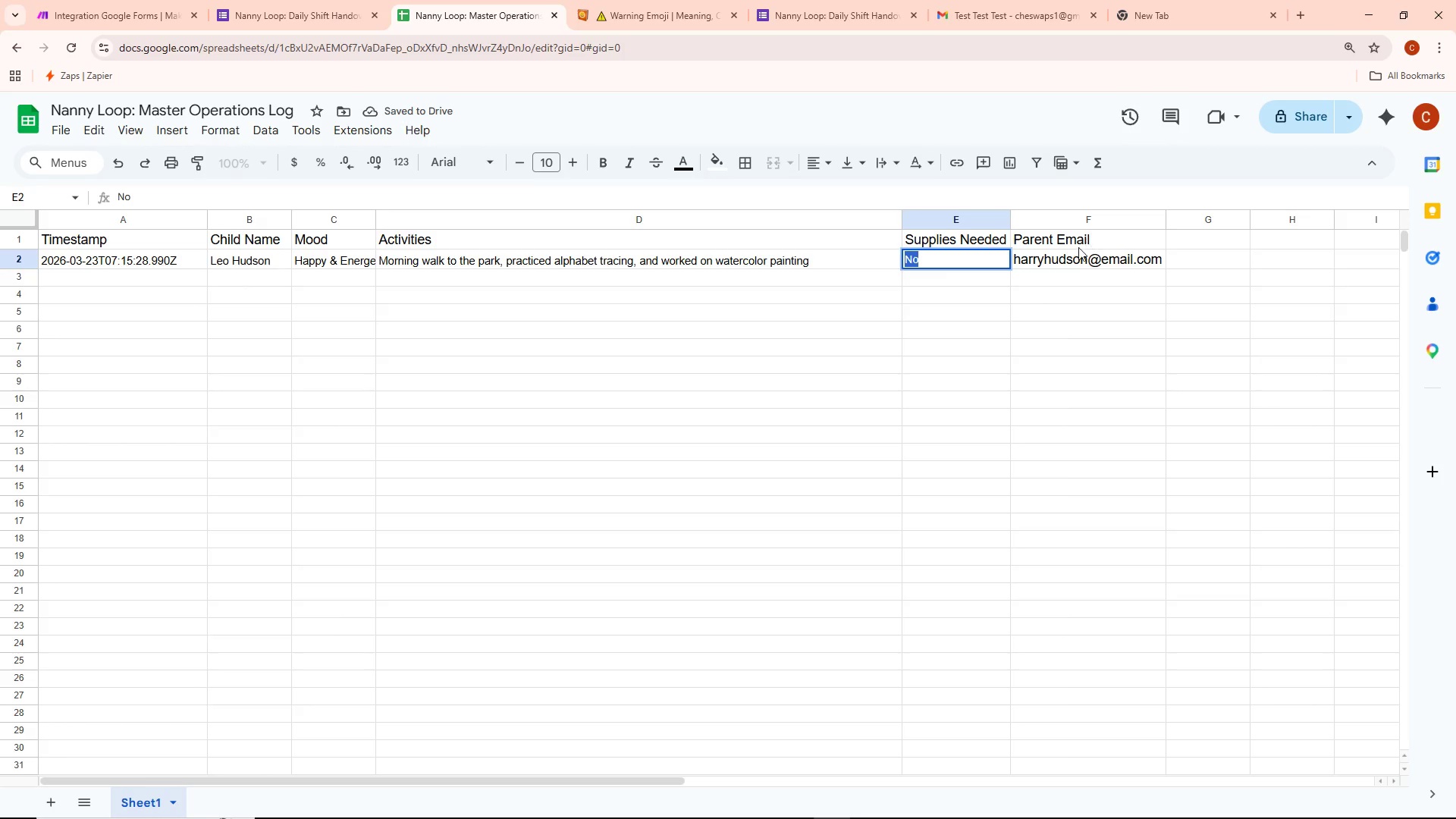 
double_click([1066, 258])
 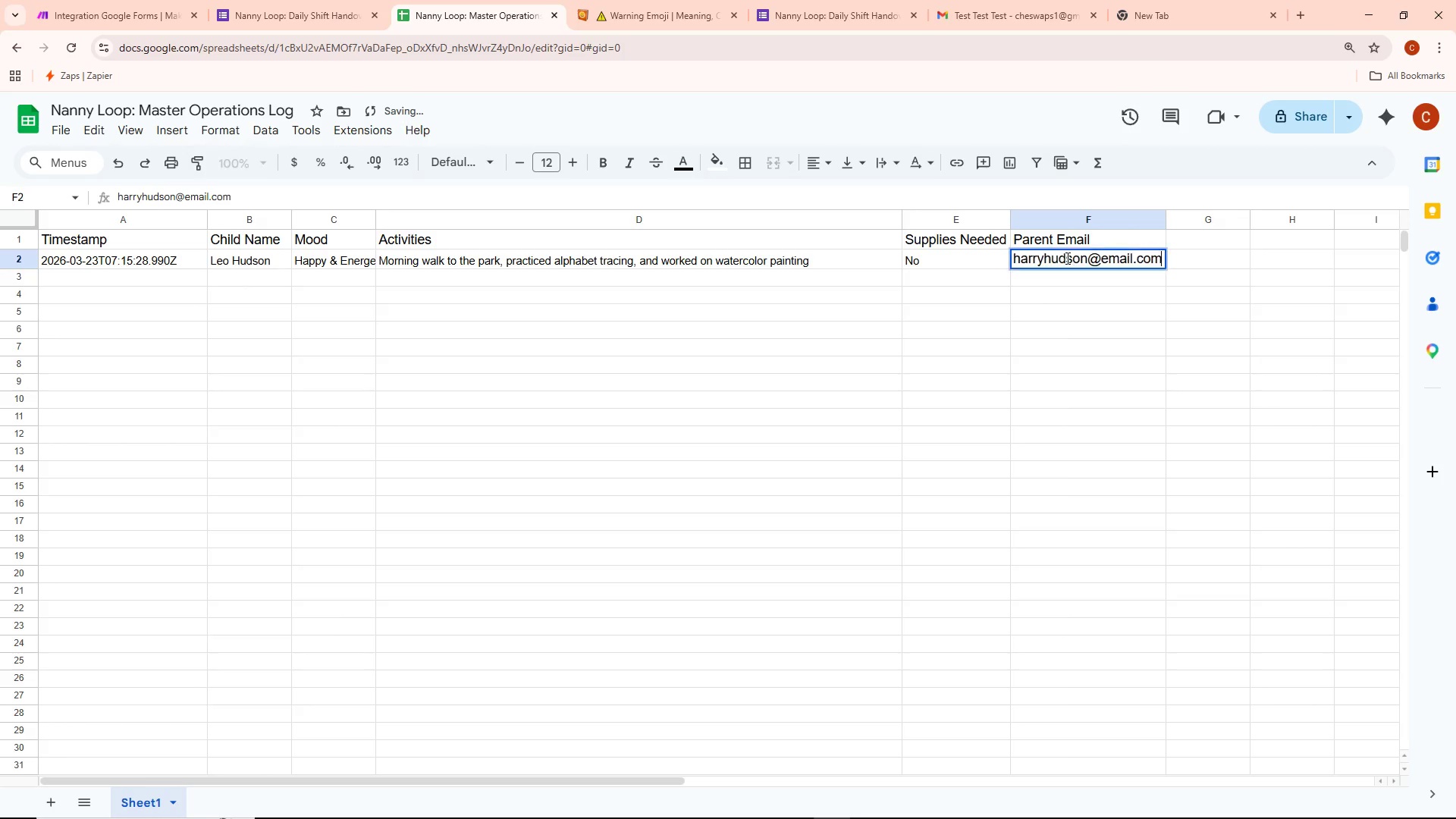 
key(Control+ControlLeft)
 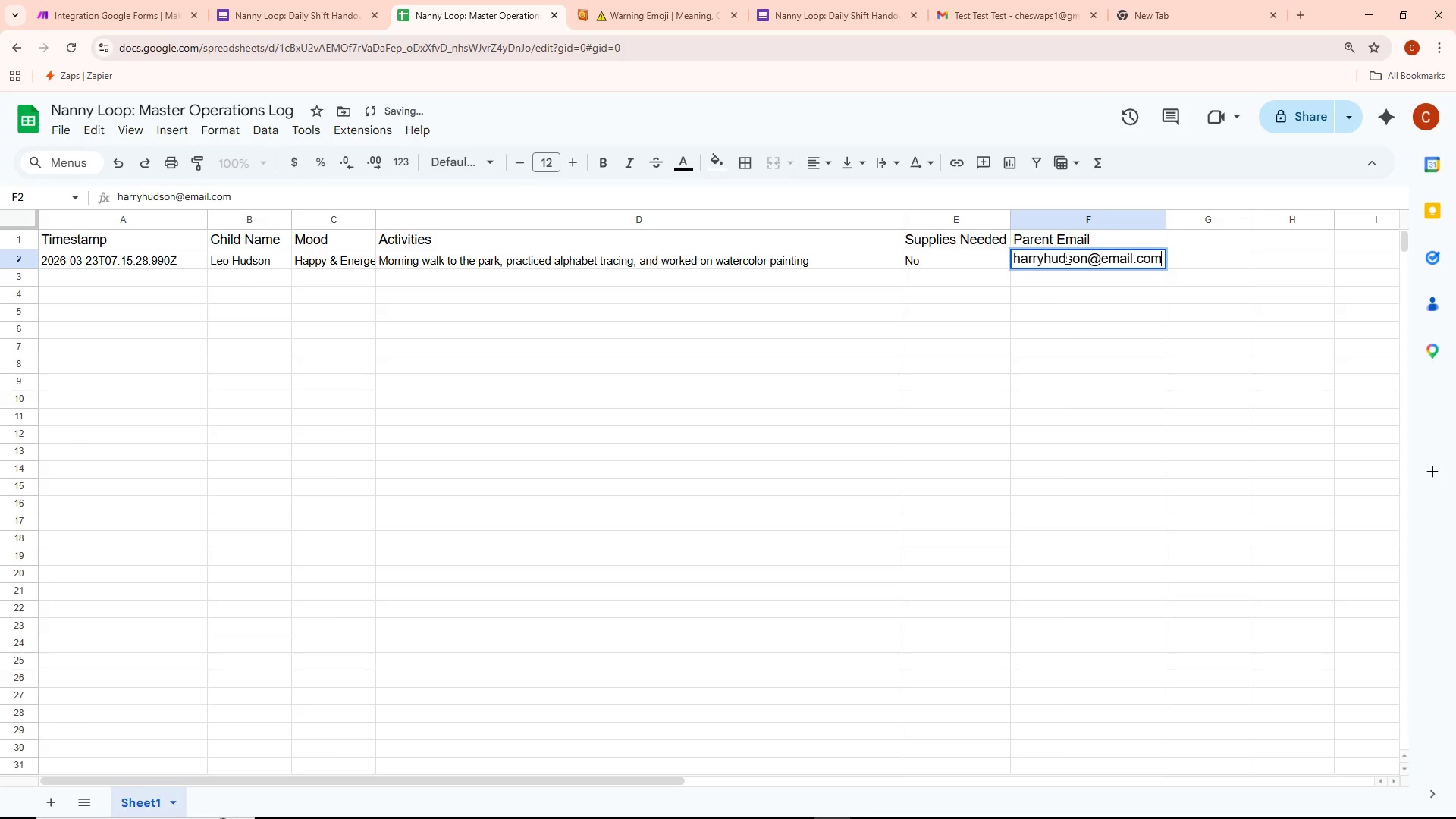 
key(Control+A)
 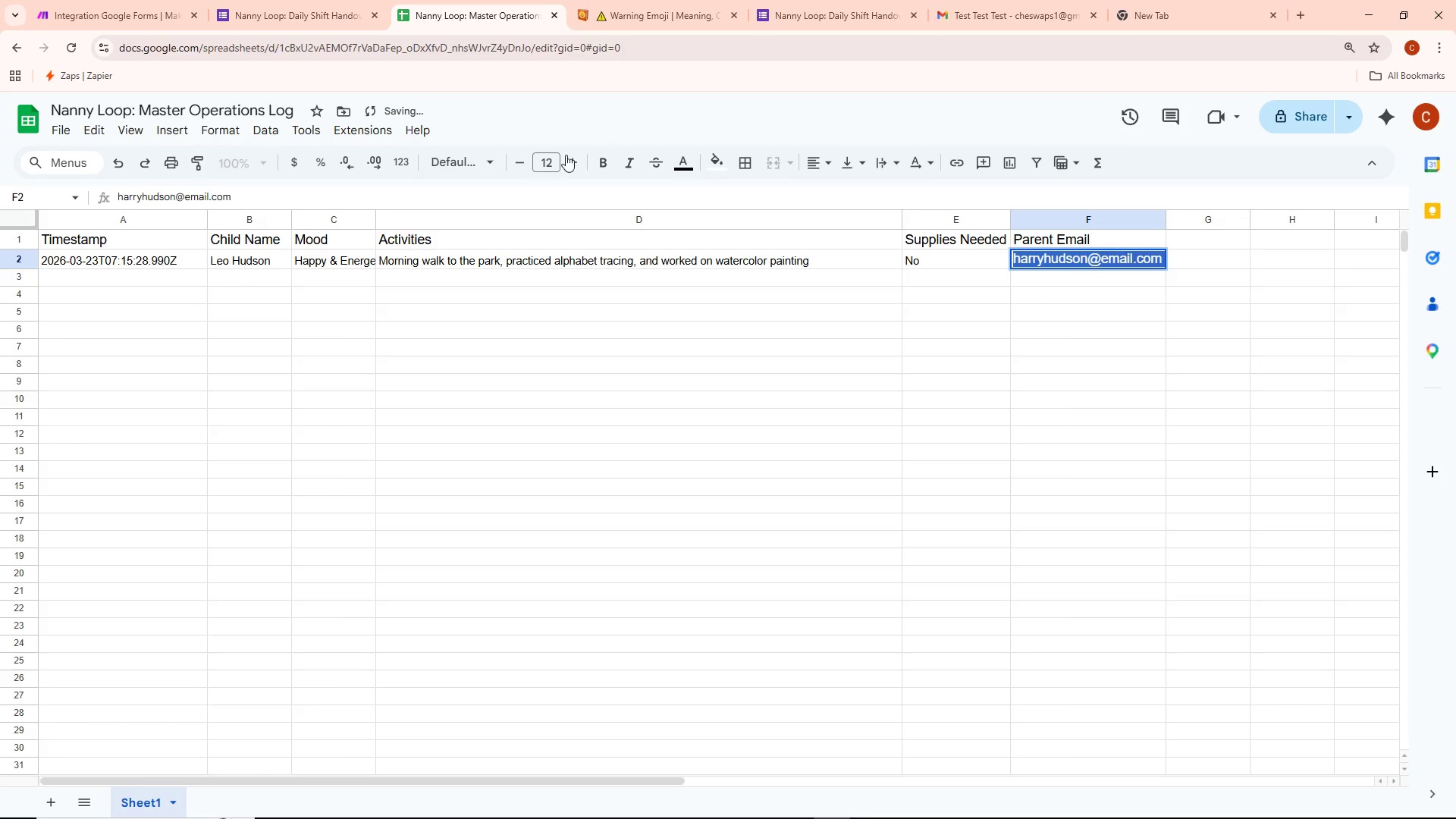 
left_click([551, 157])
 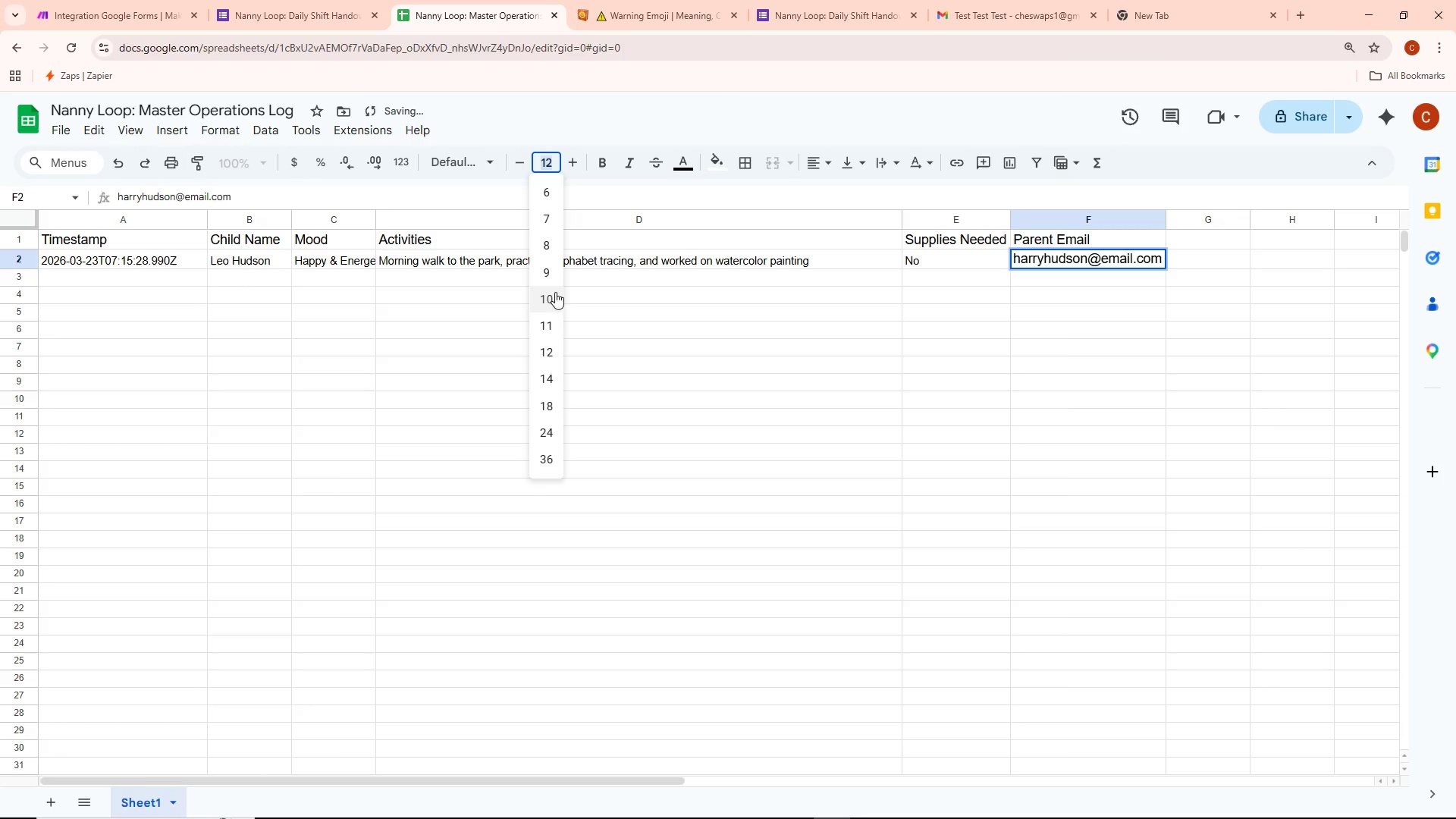 
left_click([548, 298])
 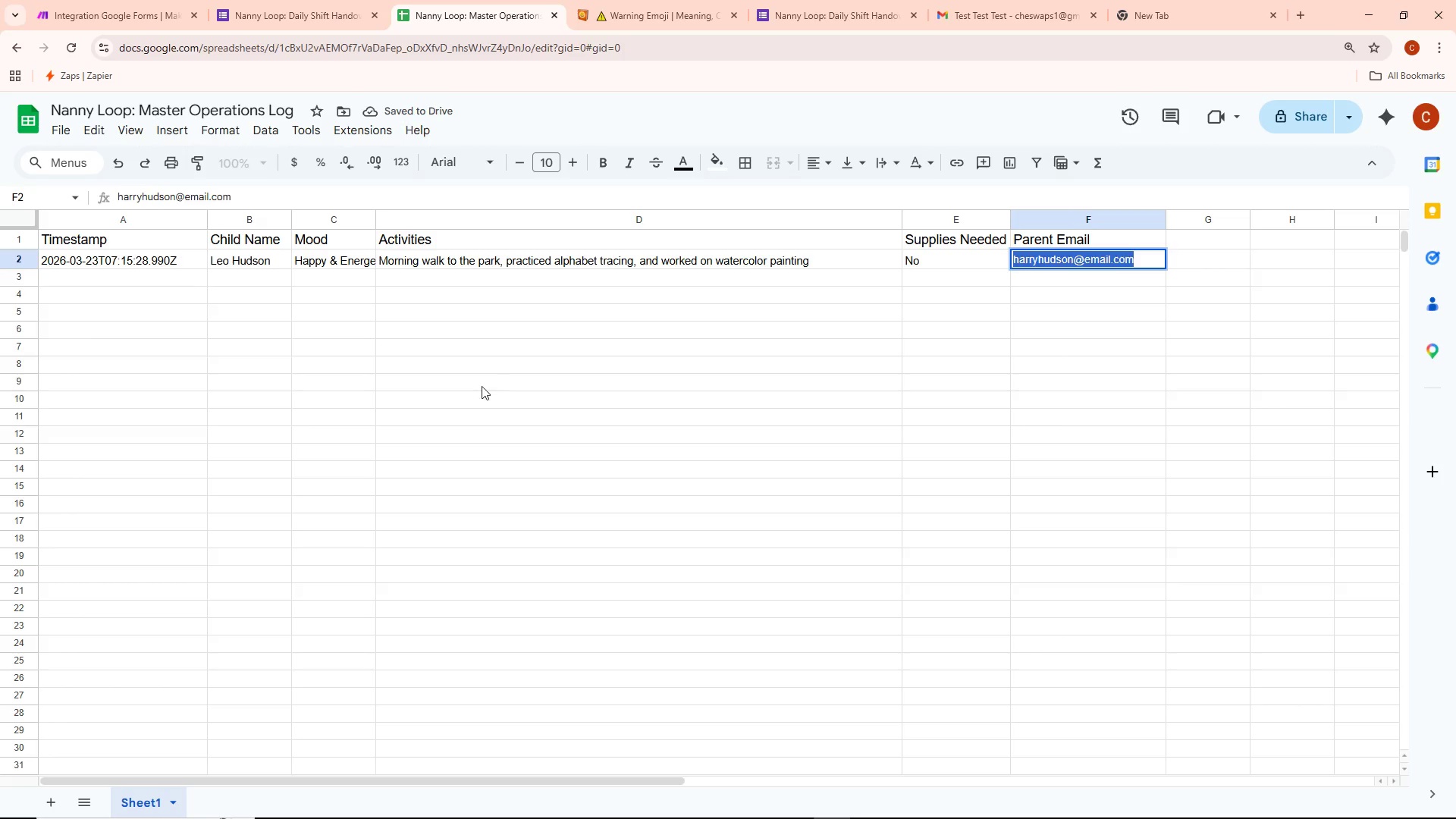 
left_click([469, 389])
 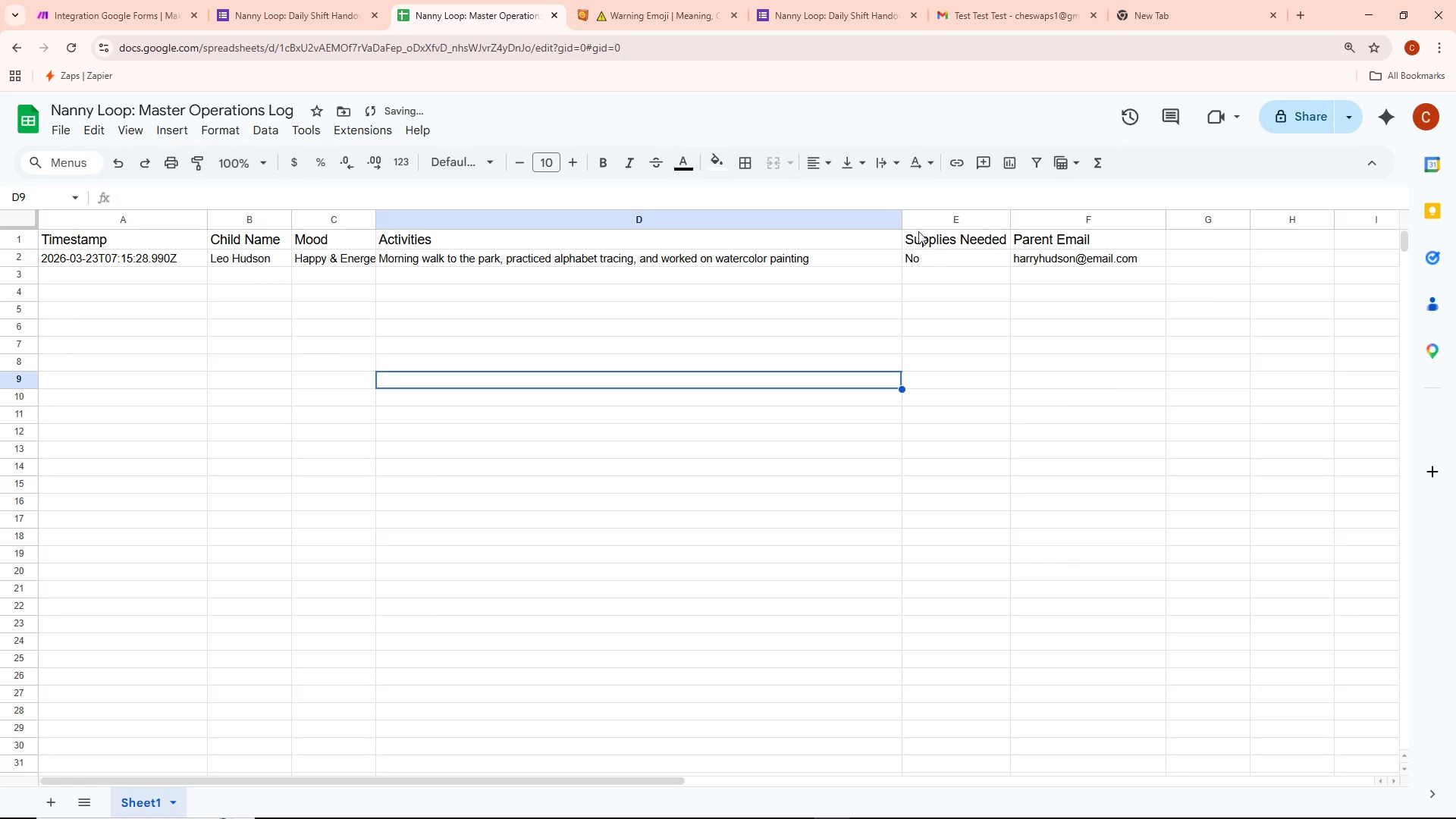 
left_click_drag(start_coordinate=[903, 215], to_coordinate=[817, 227])
 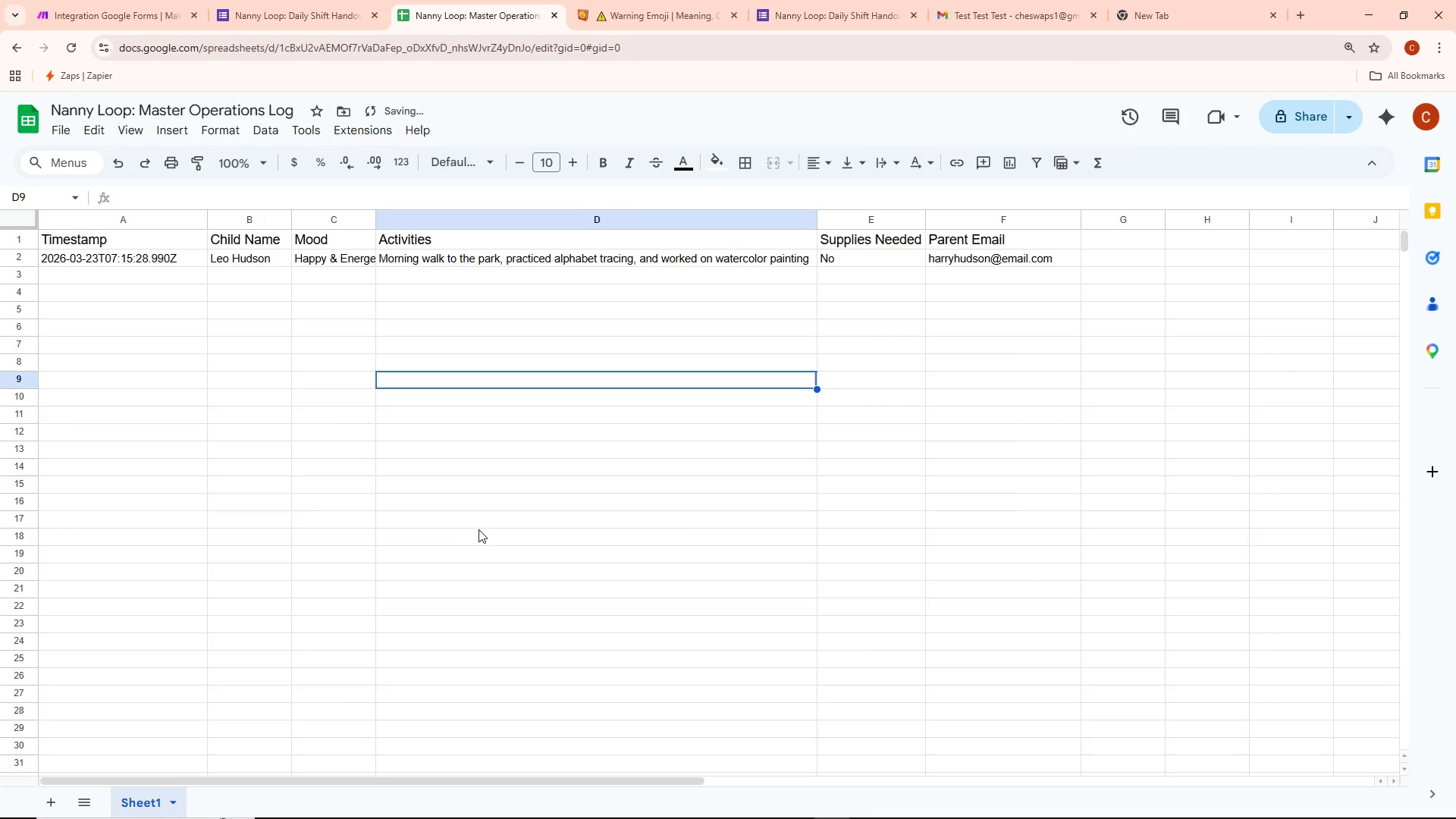 
left_click([370, 510])
 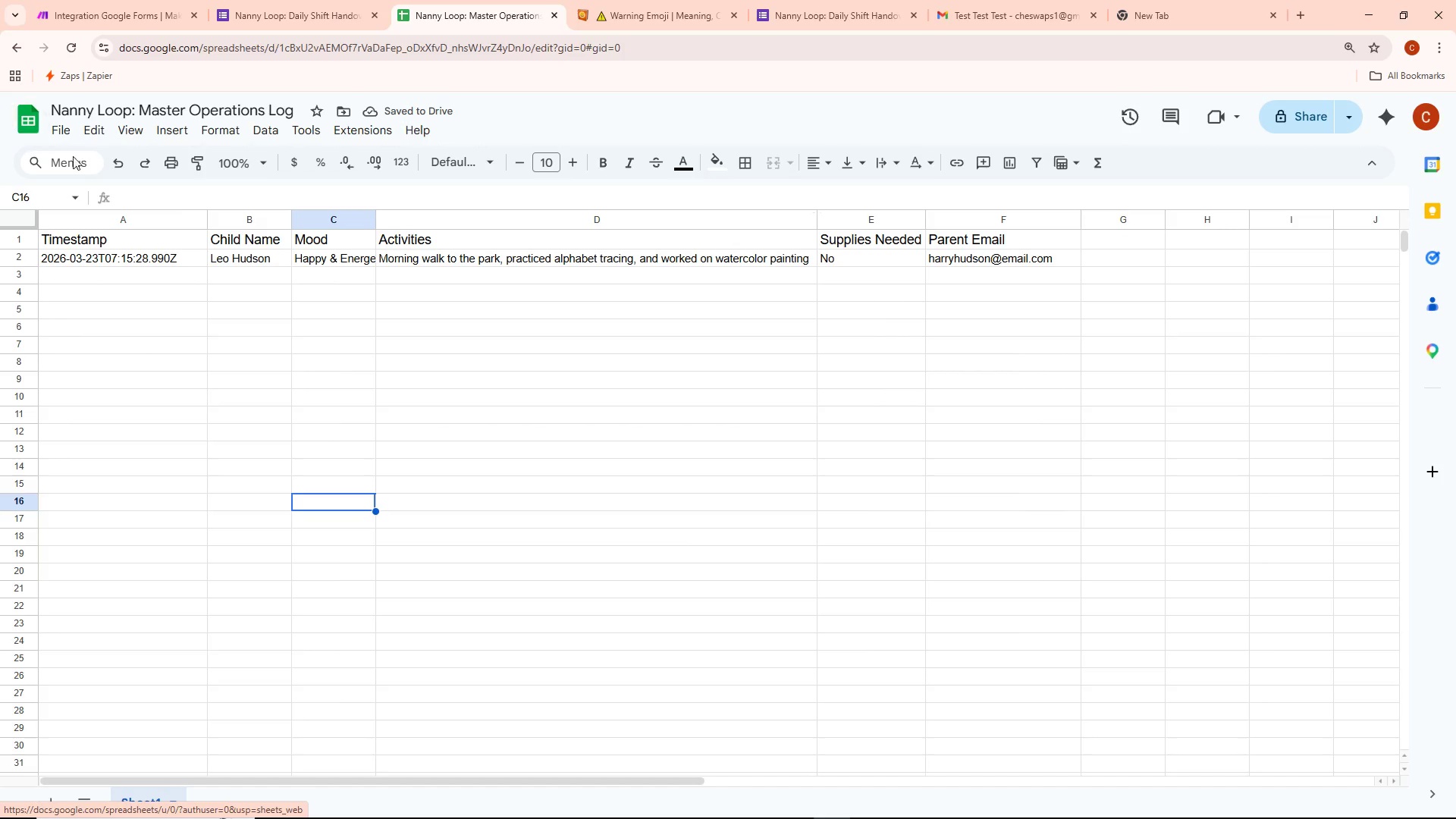 
left_click_drag(start_coordinate=[206, 216], to_coordinate=[102, 212])
 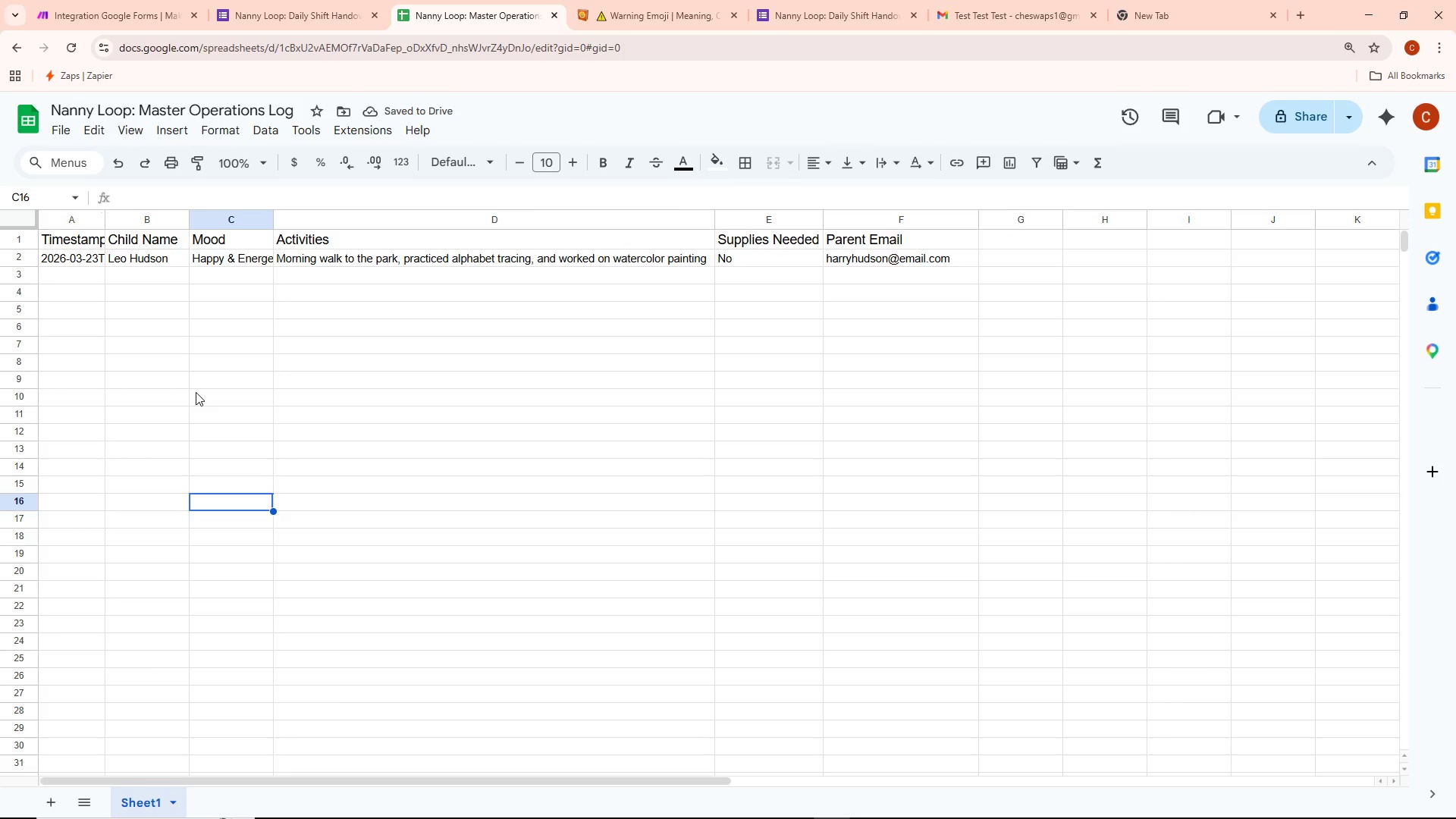 
wait(10.26)
 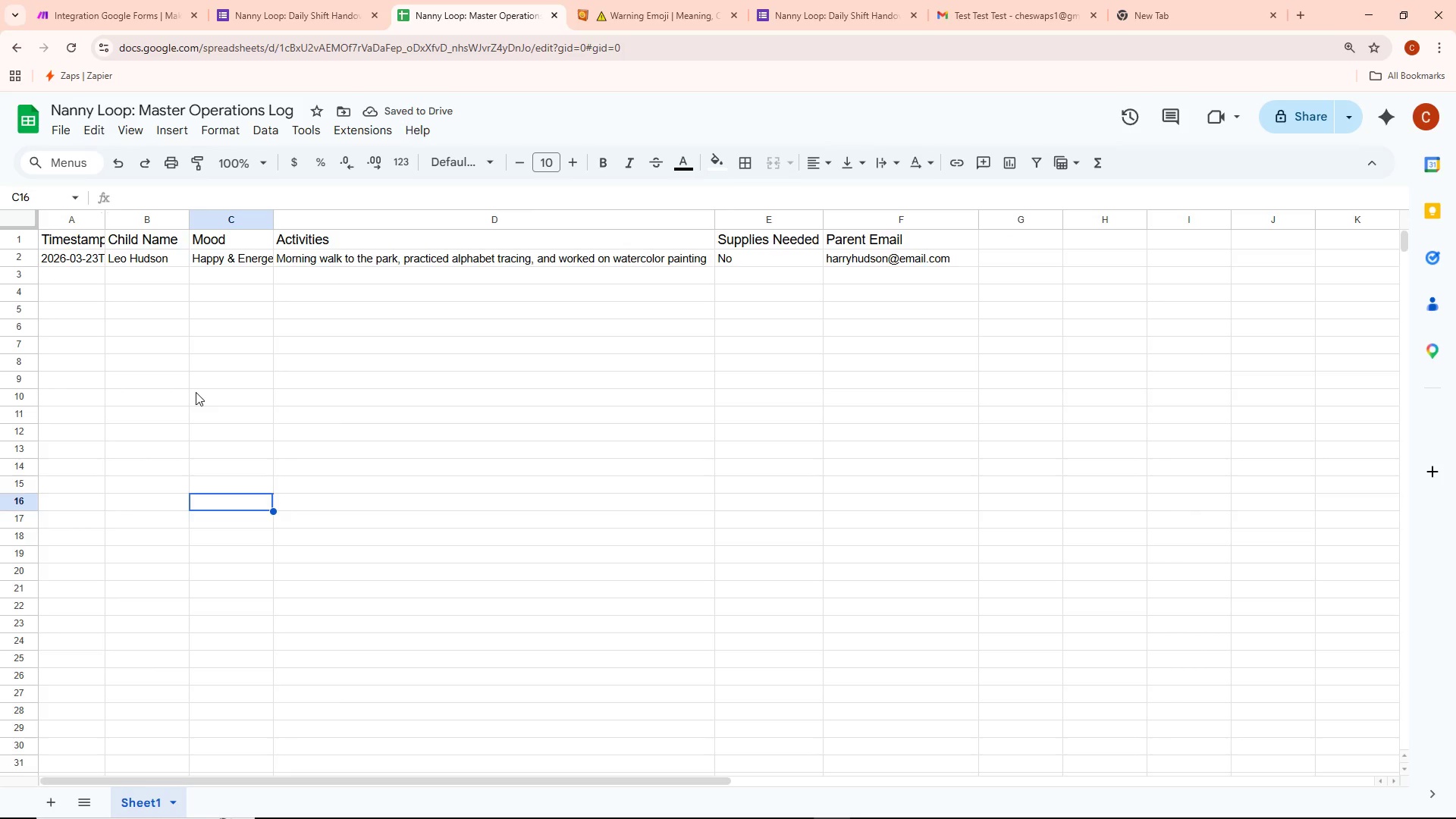 
key(Alt+AltLeft)
 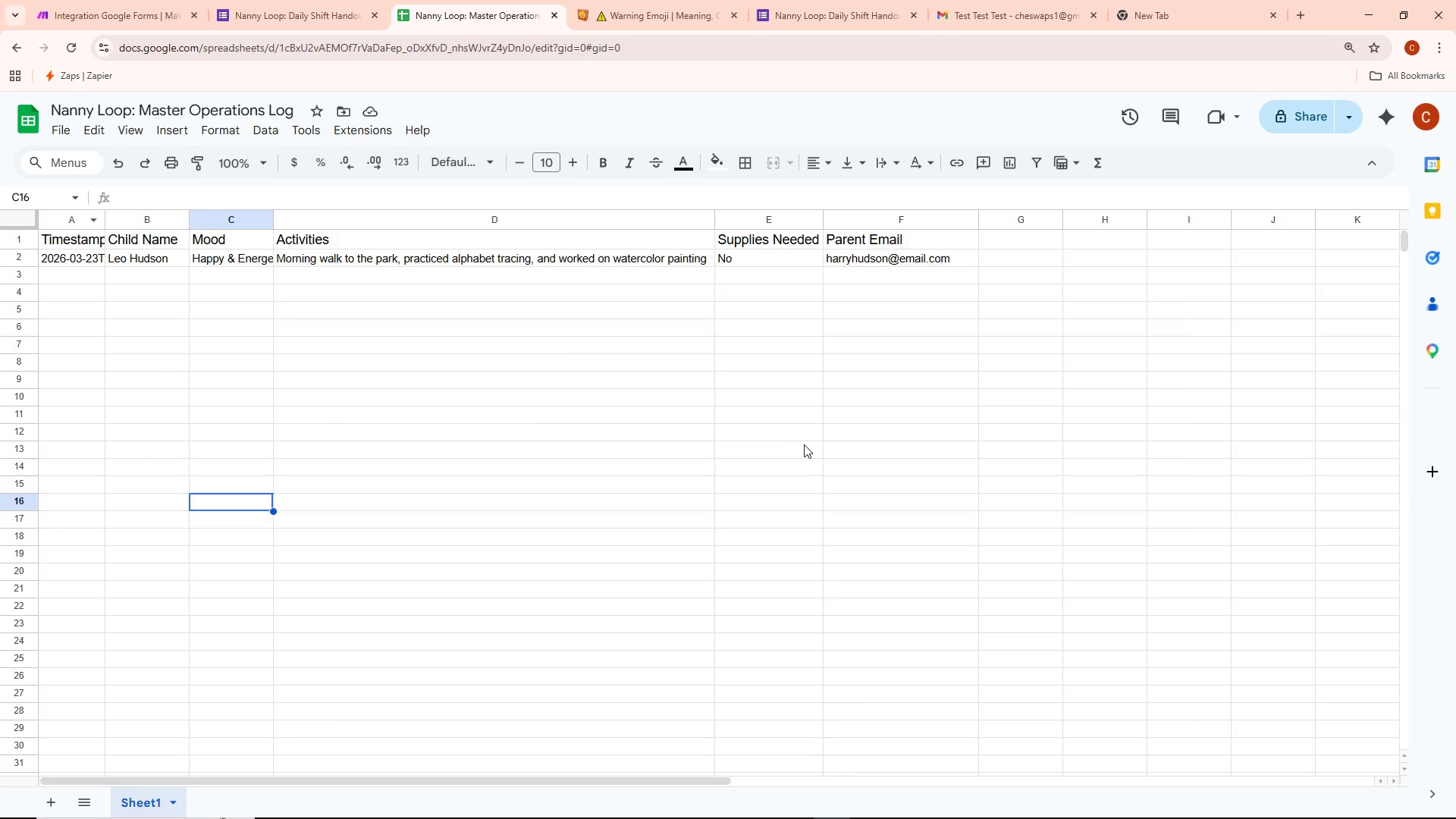 
key(Alt+Tab)